 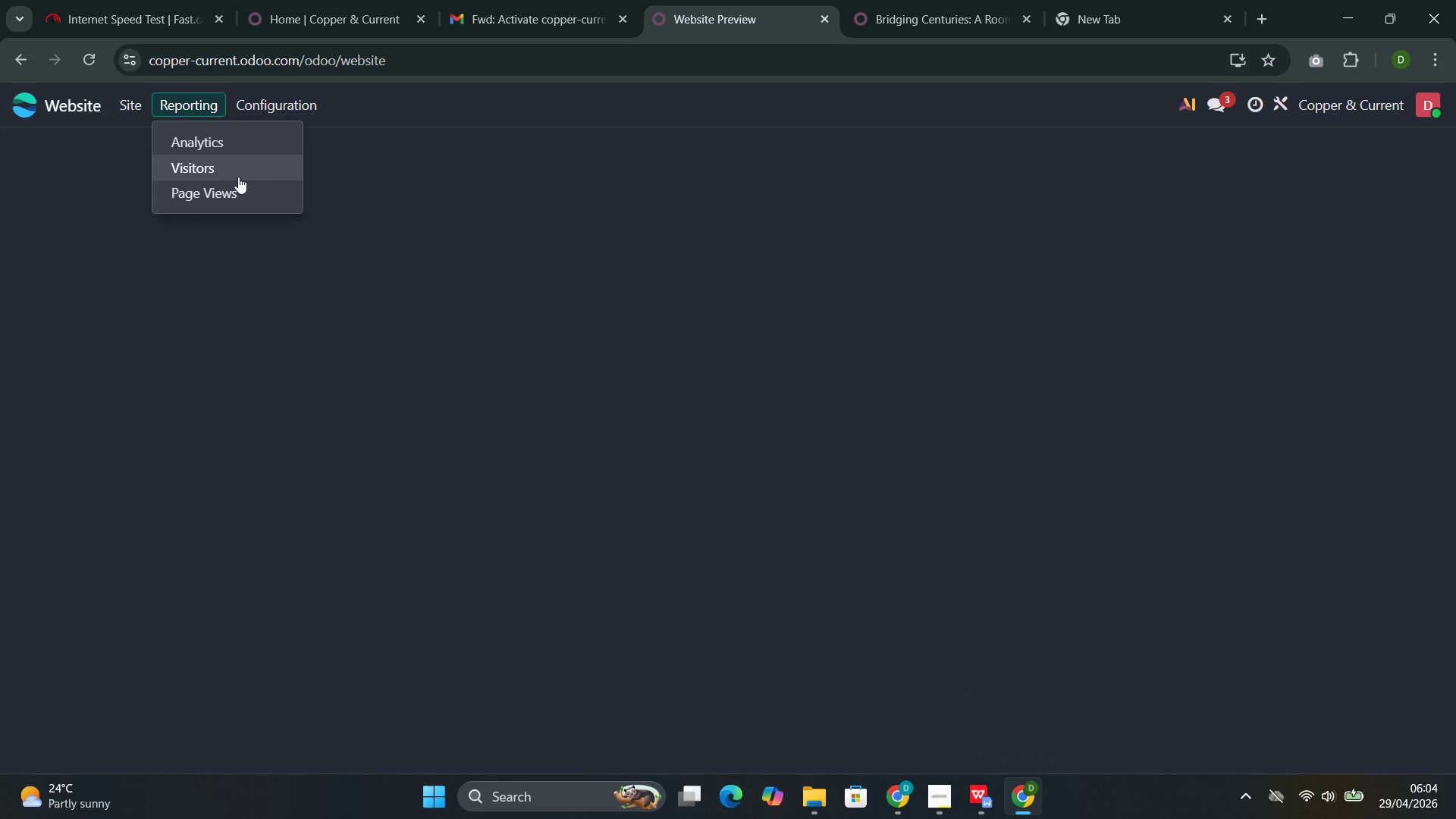 
left_click([297, 347])
 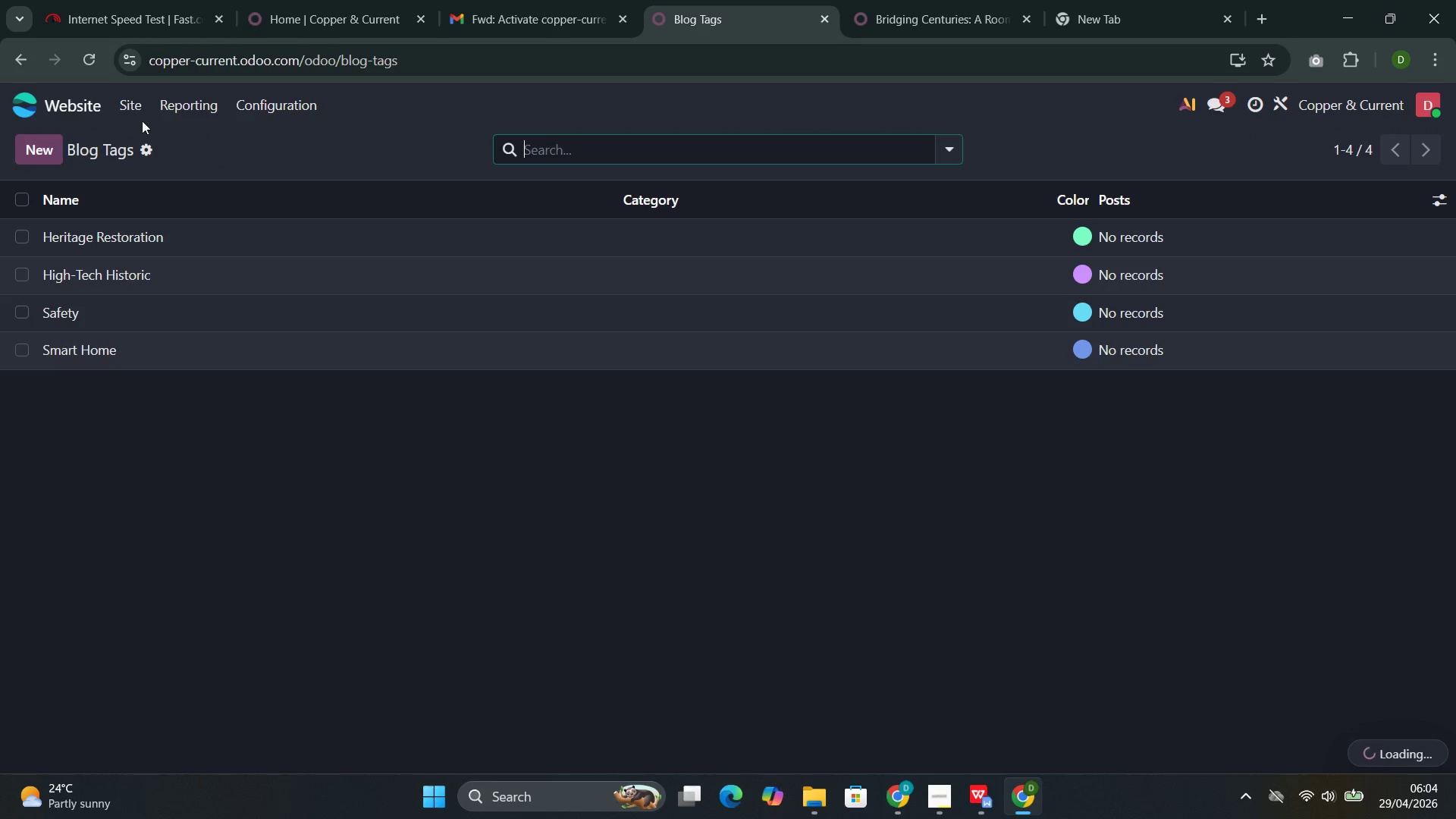 
left_click([125, 110])
 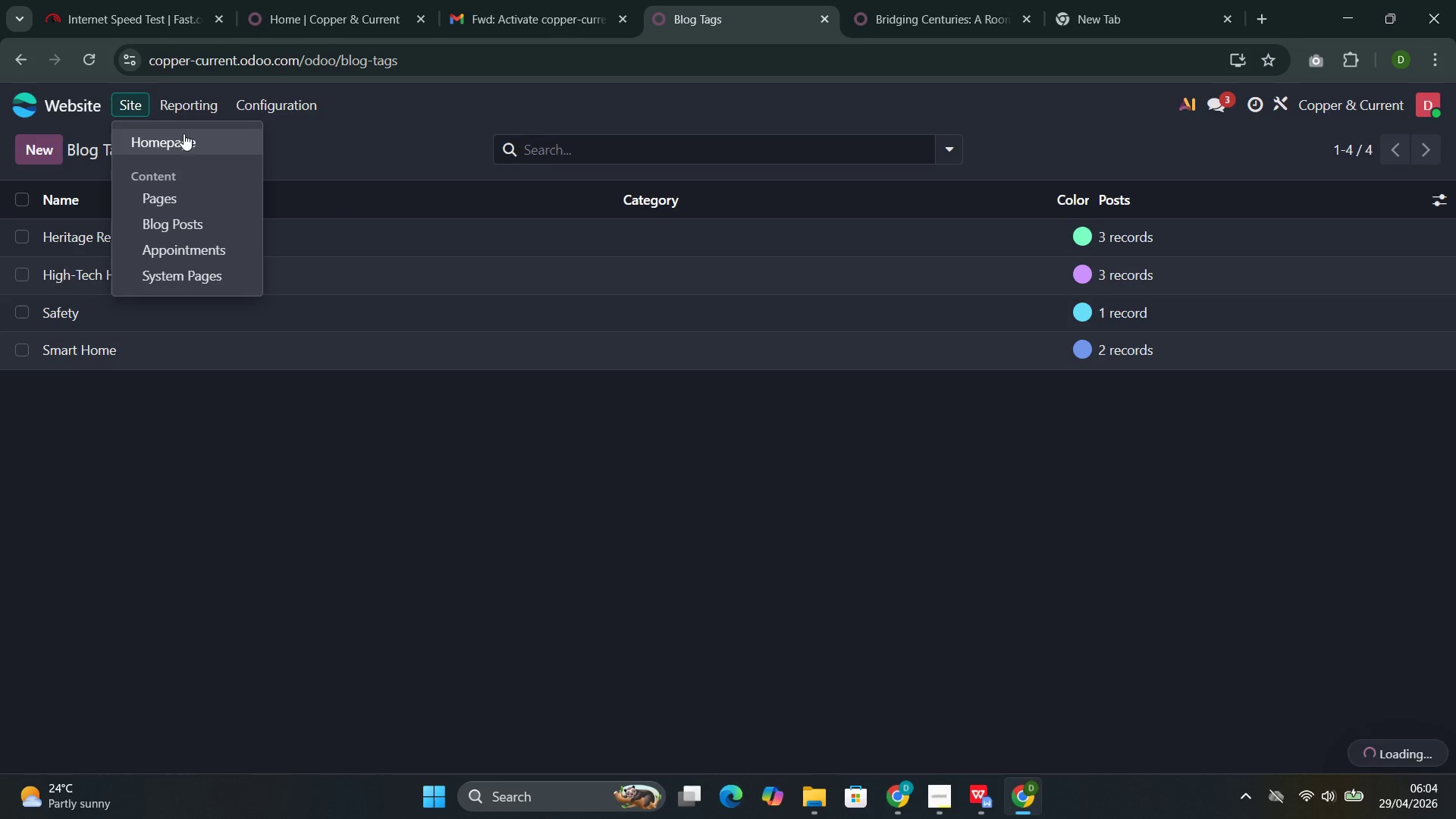 
left_click([184, 135])
 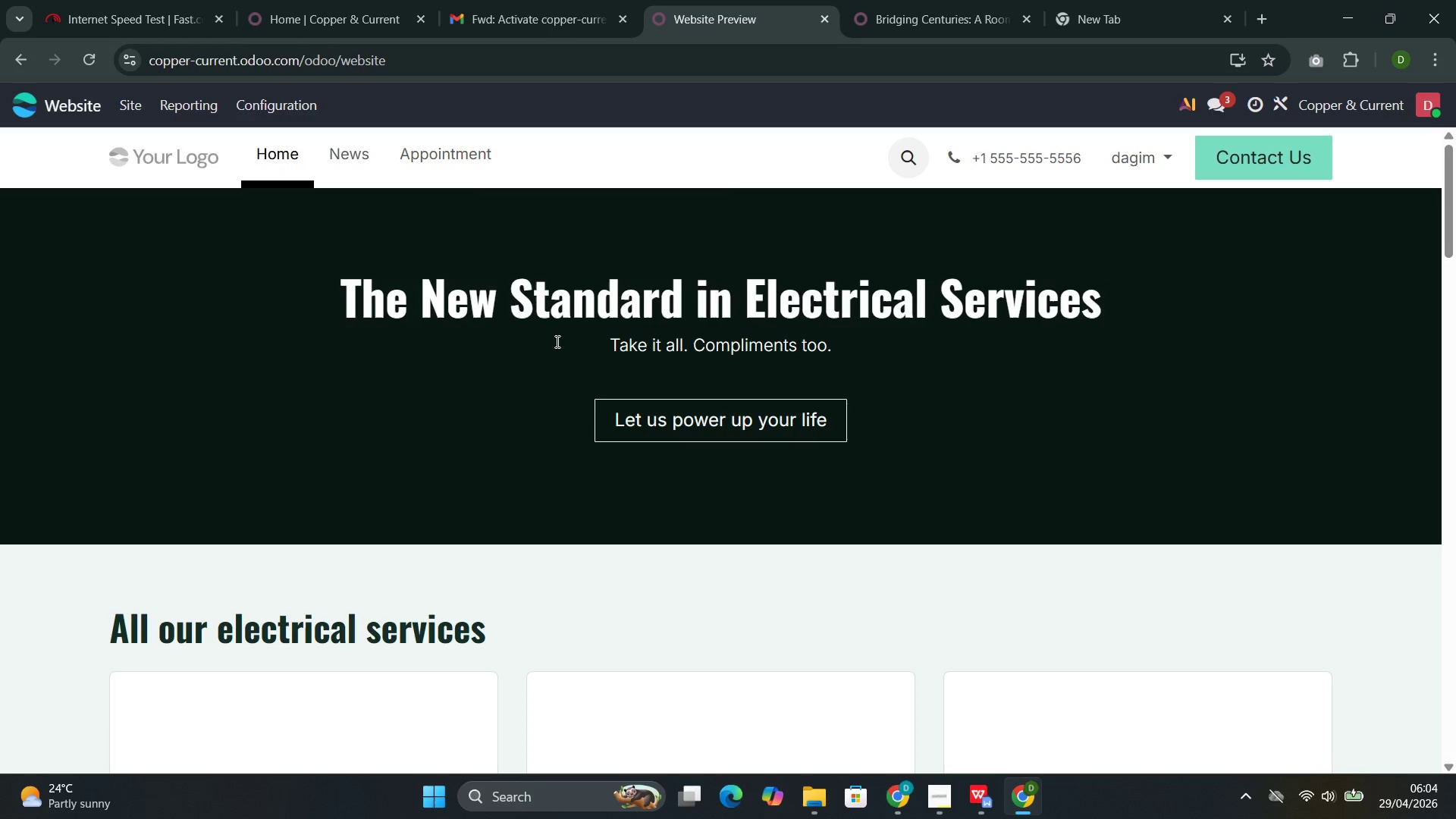 
wait(5.89)
 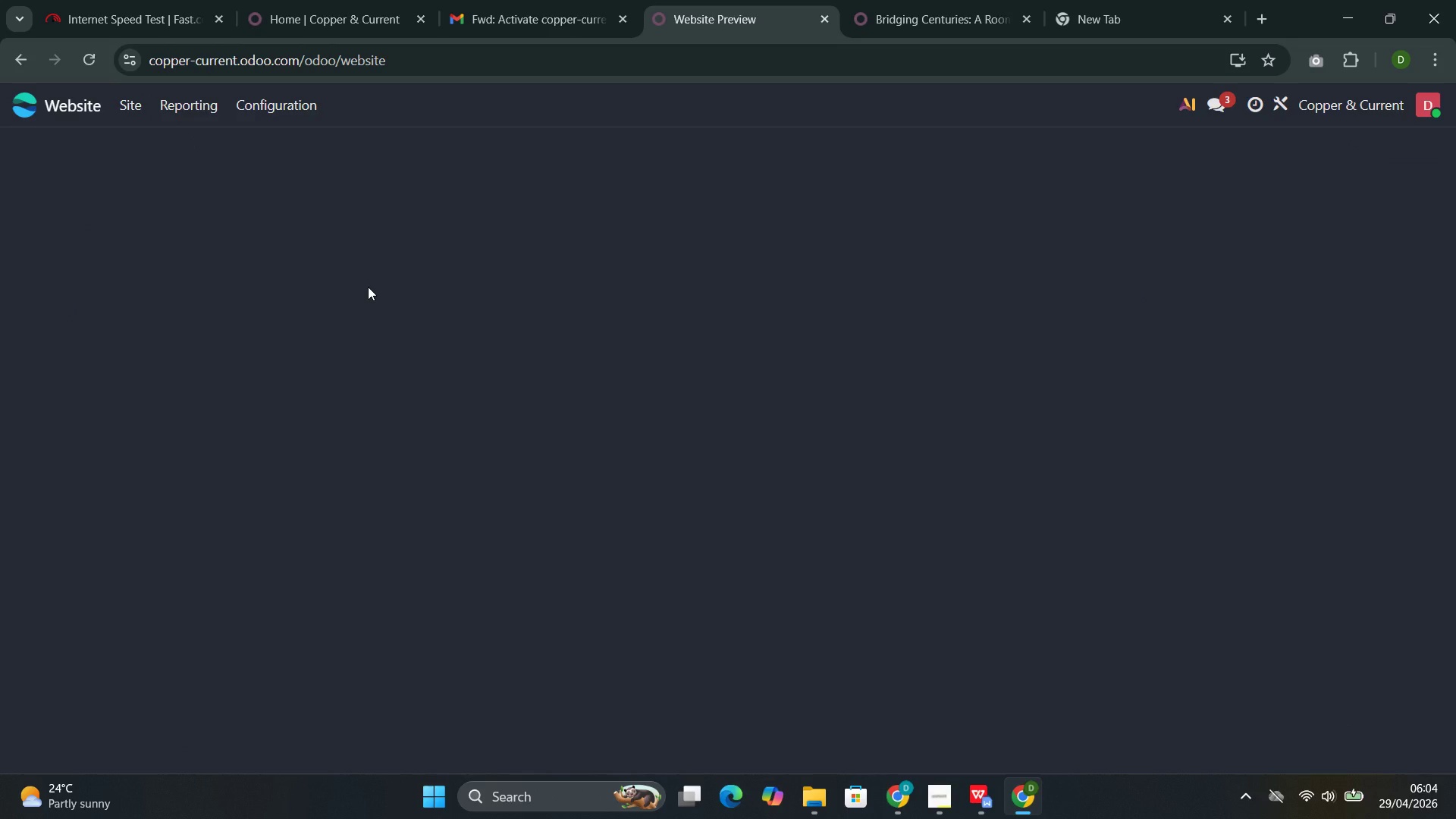 
left_click([344, 159])
 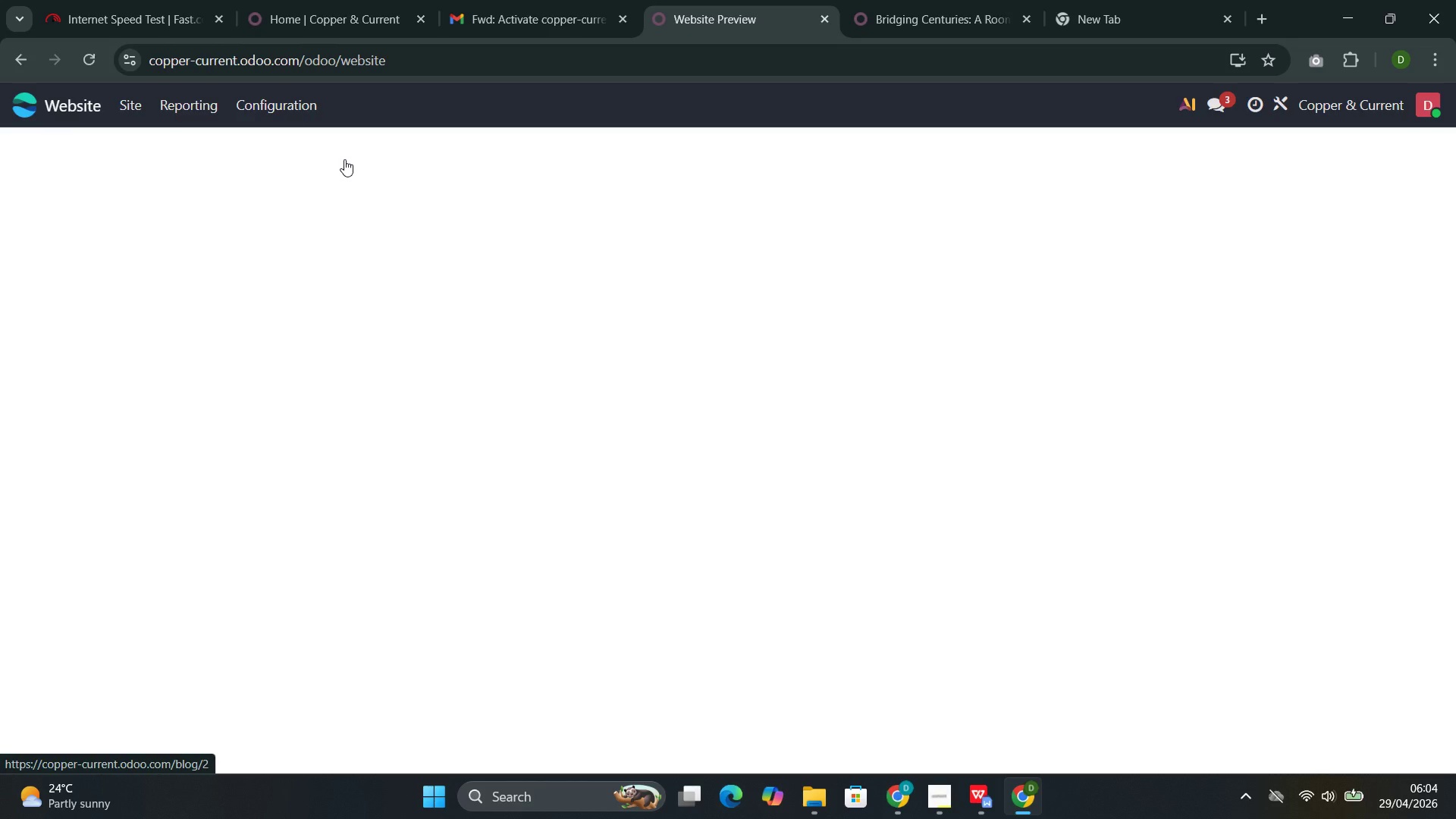 
wait(12.48)
 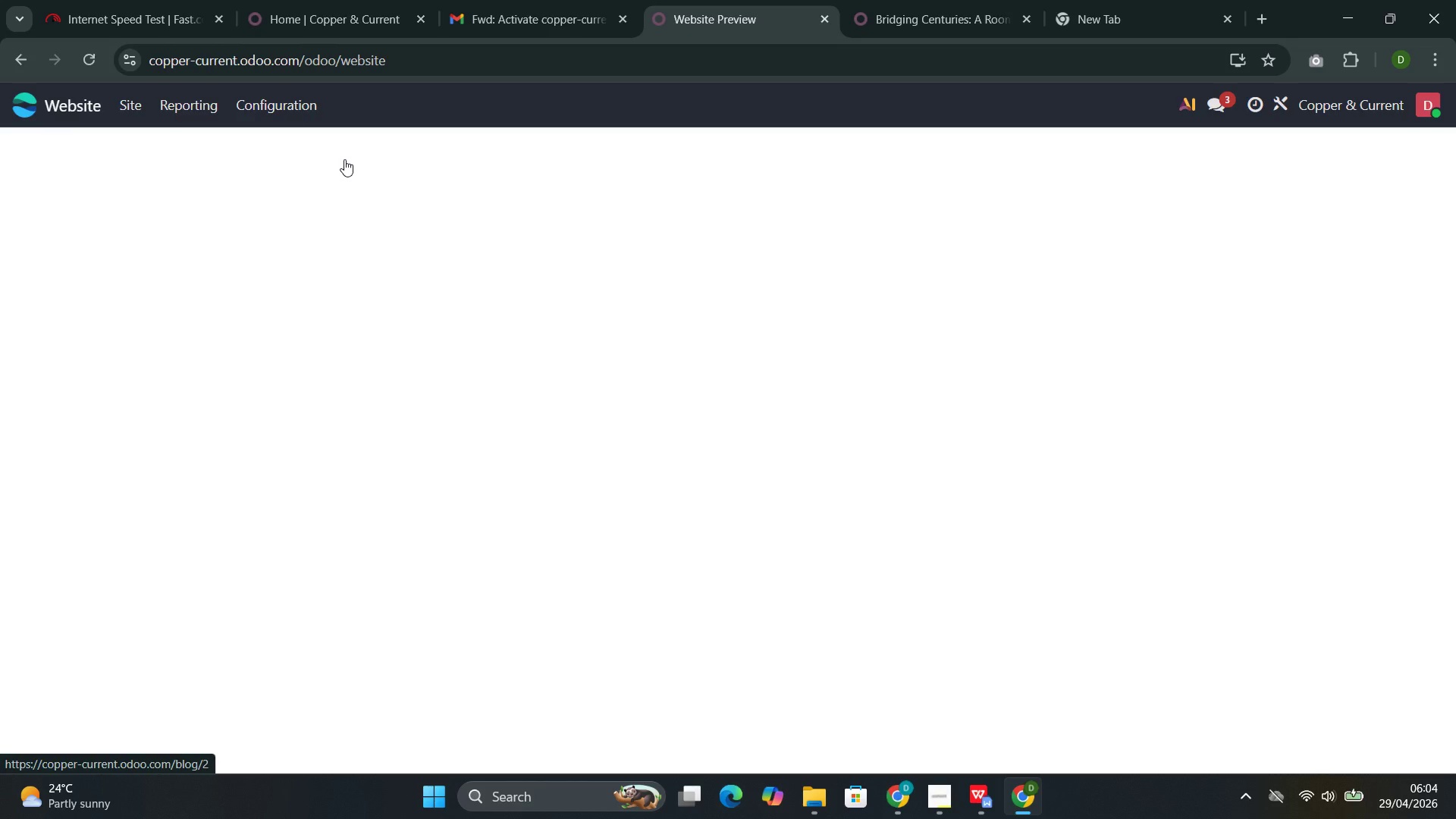 
left_click([450, 401])
 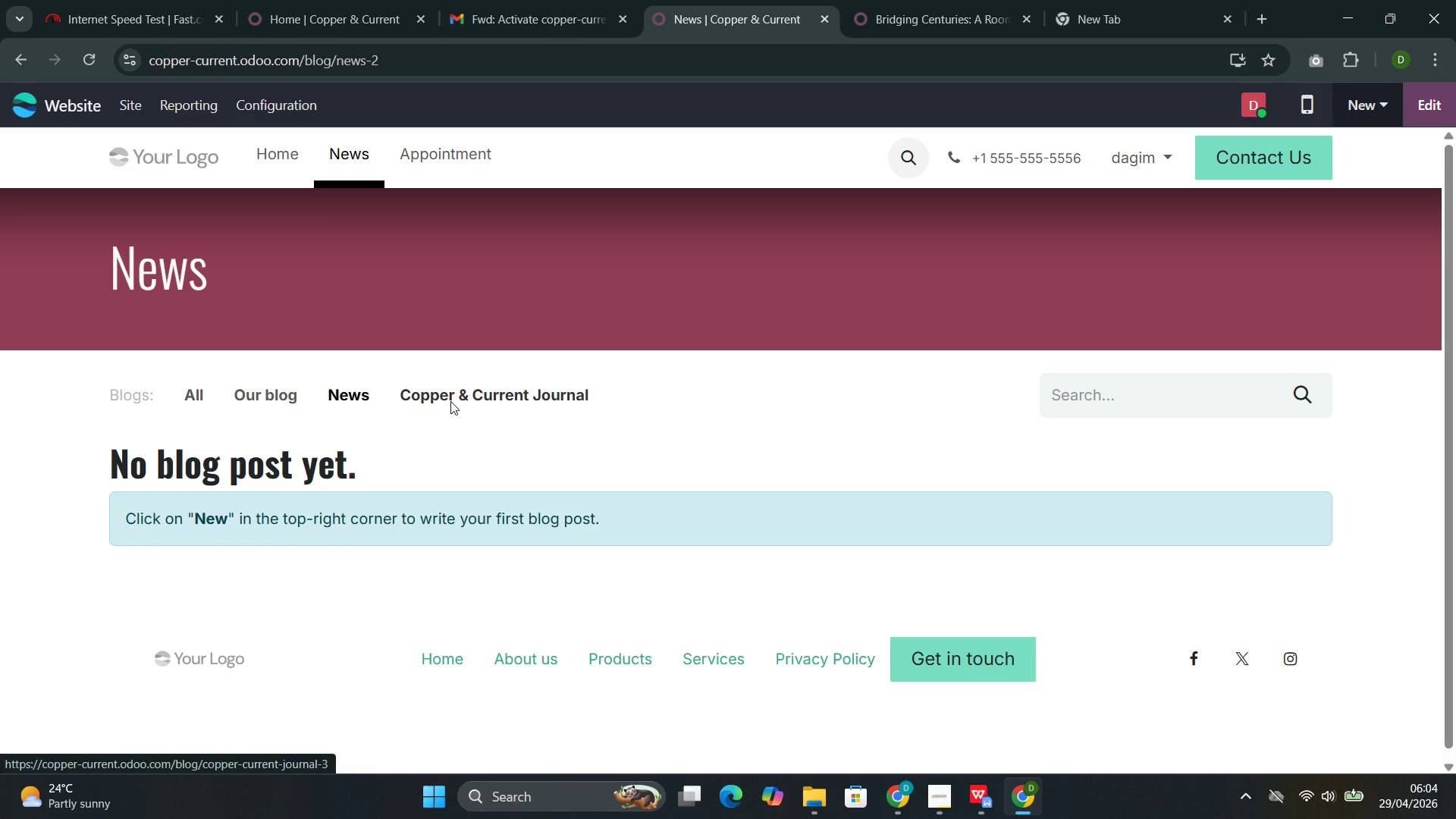 
wait(8.47)
 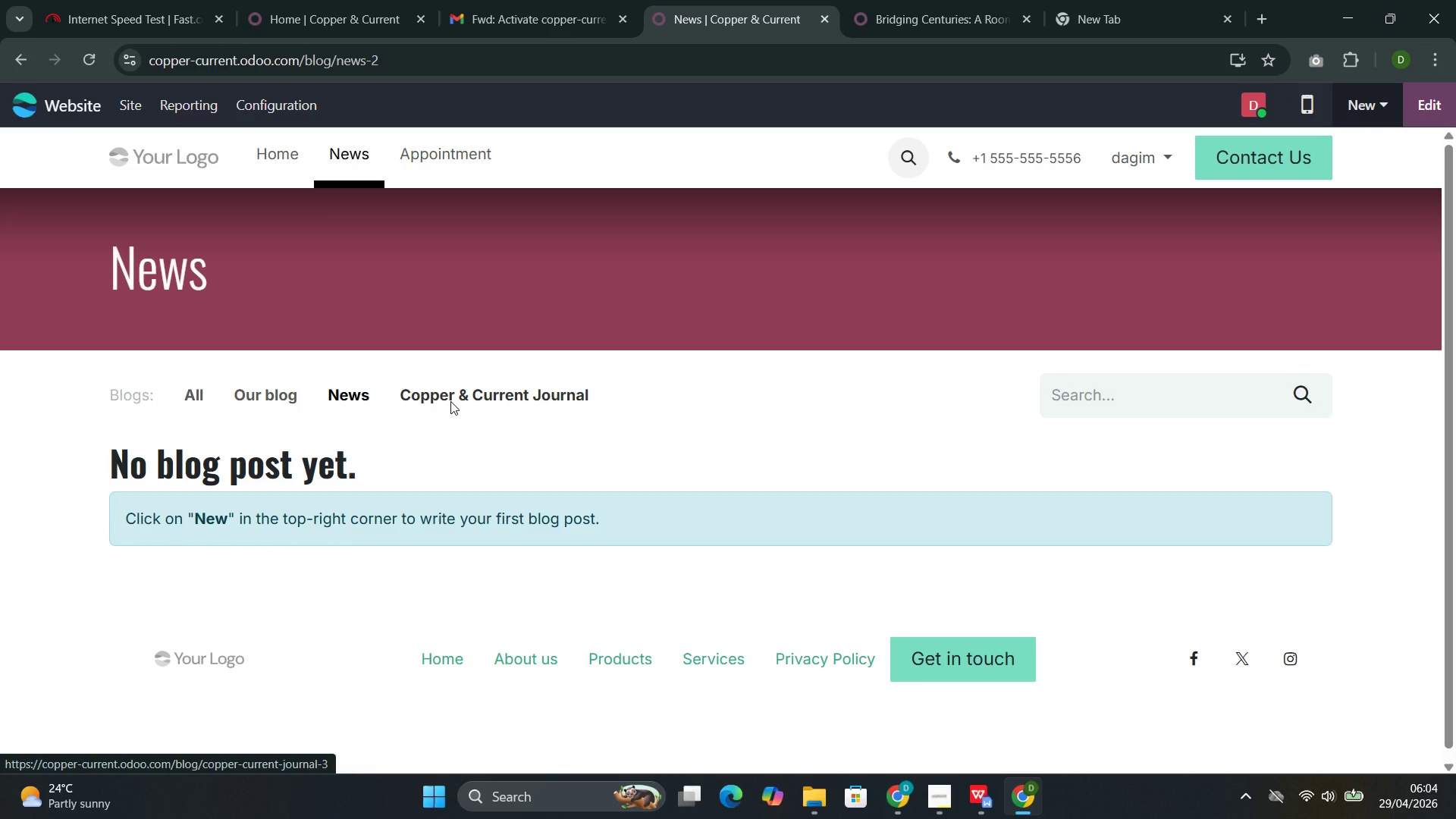 
left_click([899, 531])
 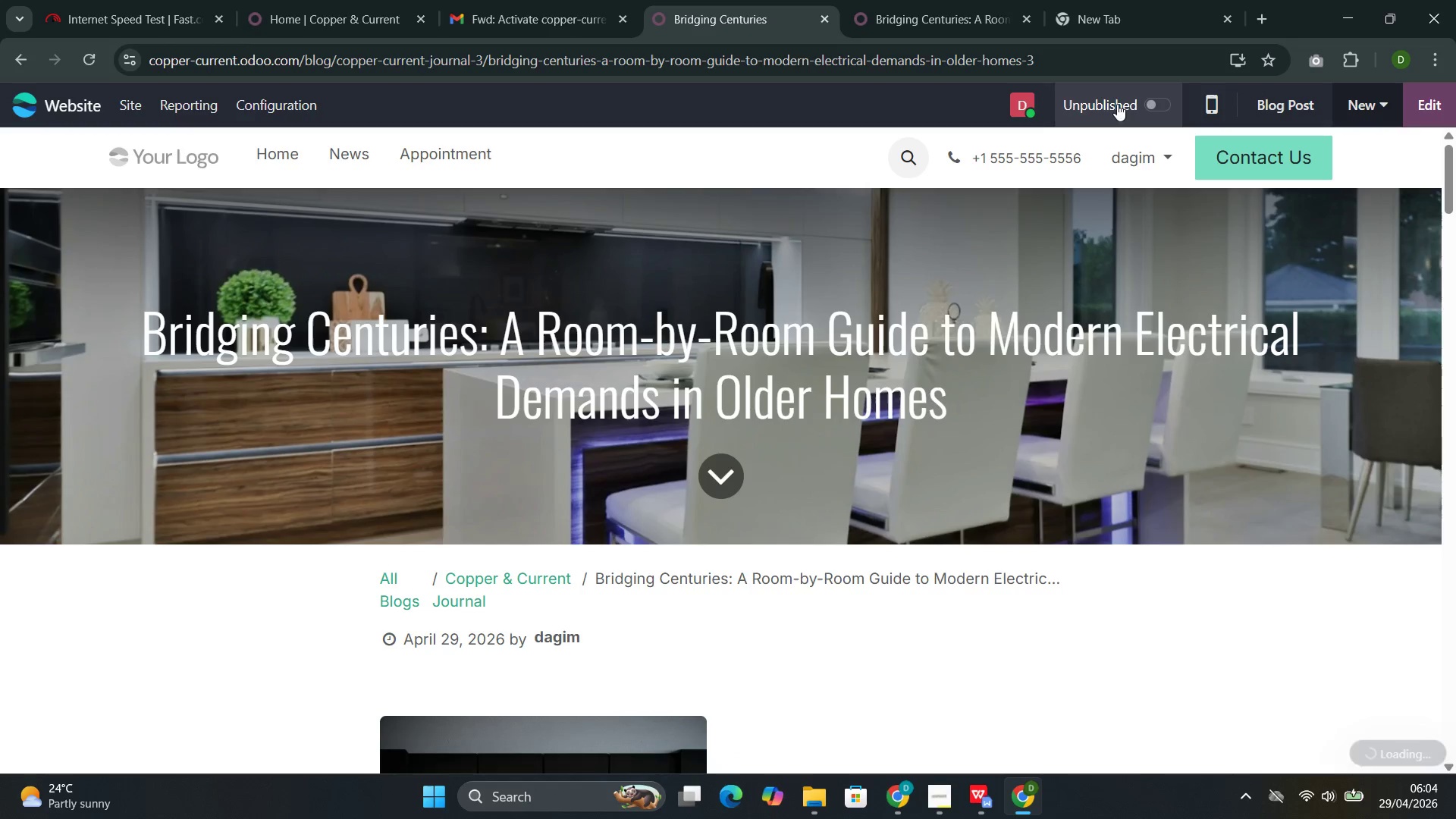 
left_click([1150, 107])
 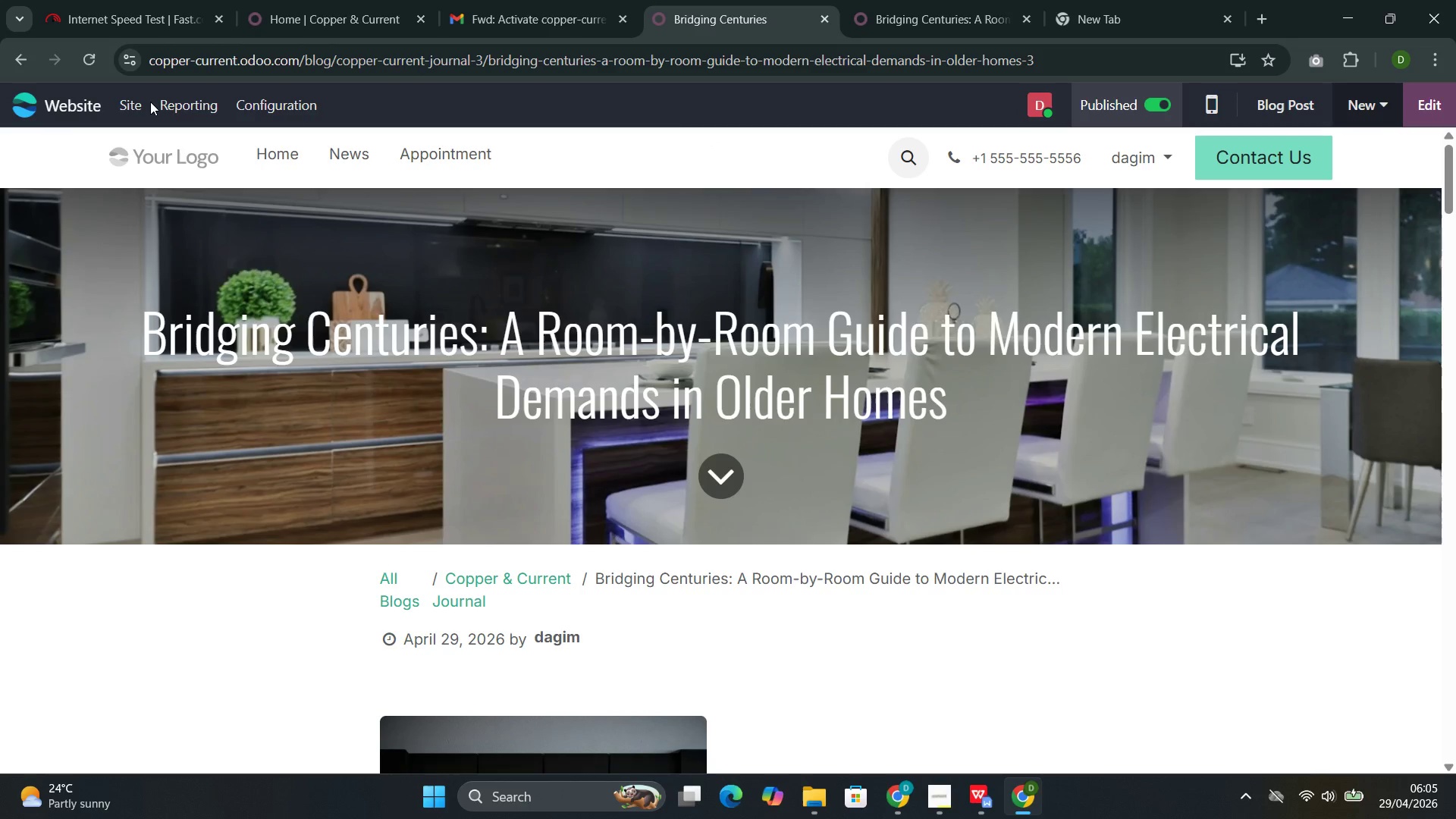 
left_click([147, 100])
 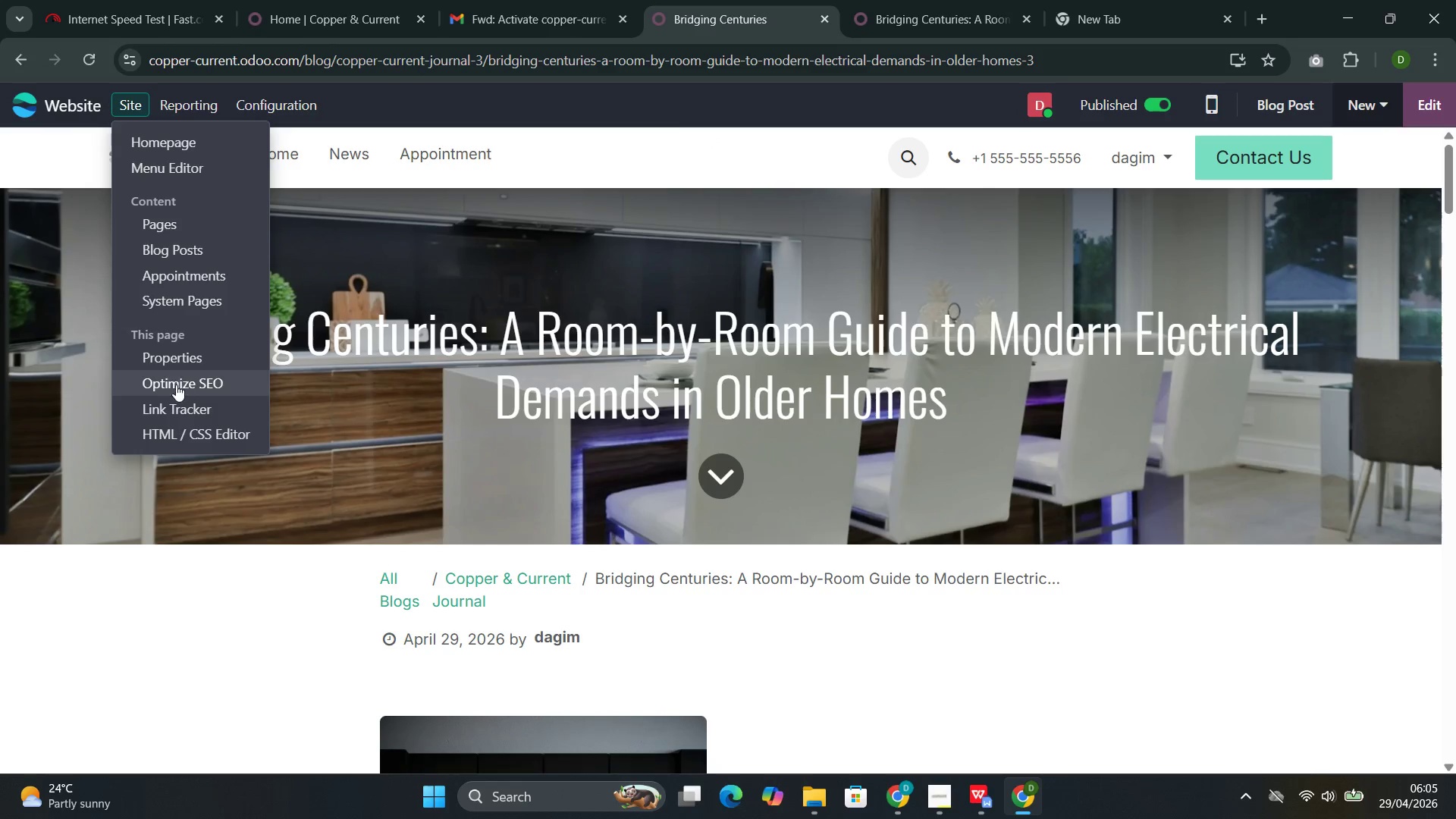 
left_click([175, 383])
 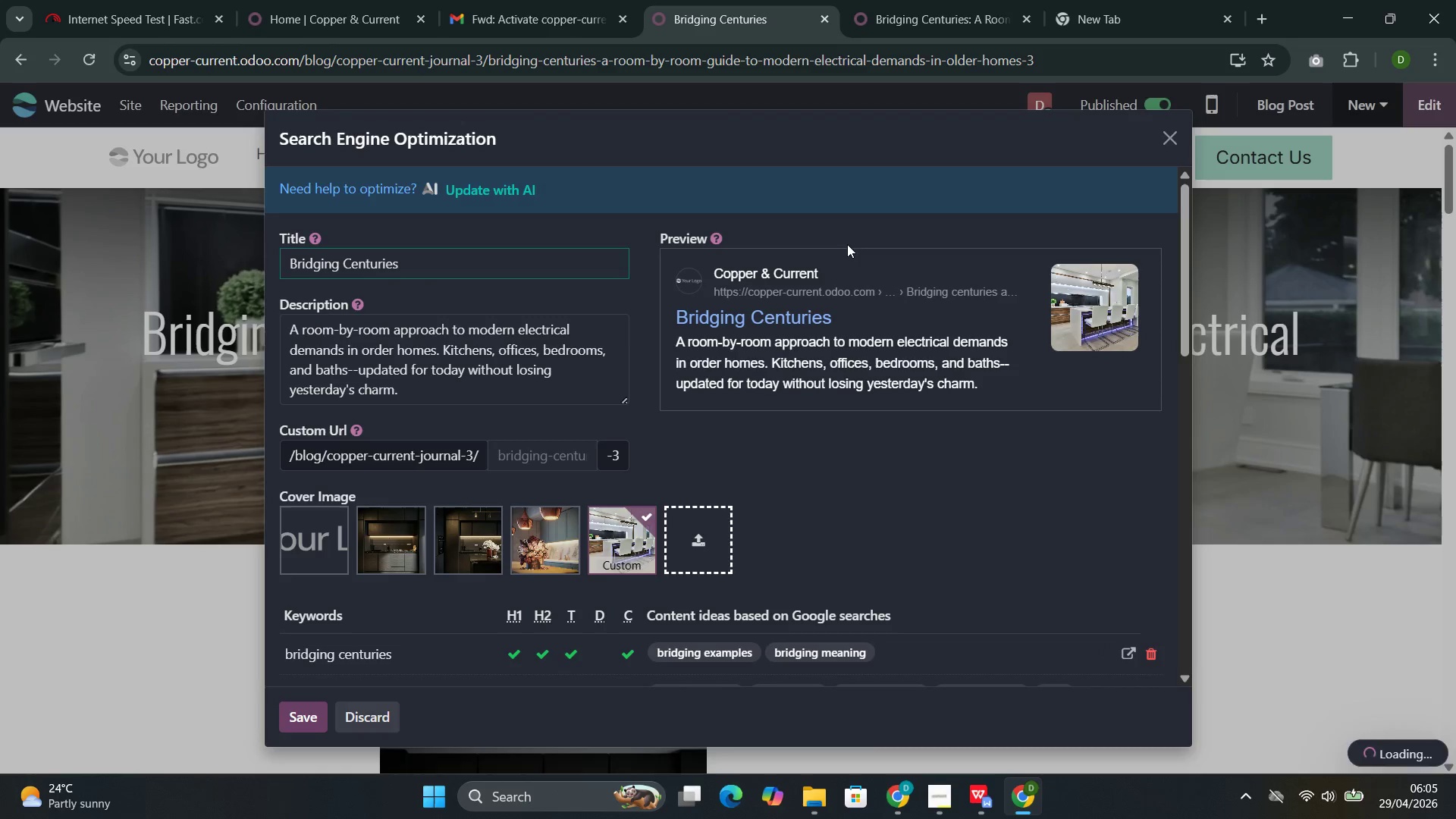 
left_click([1167, 140])
 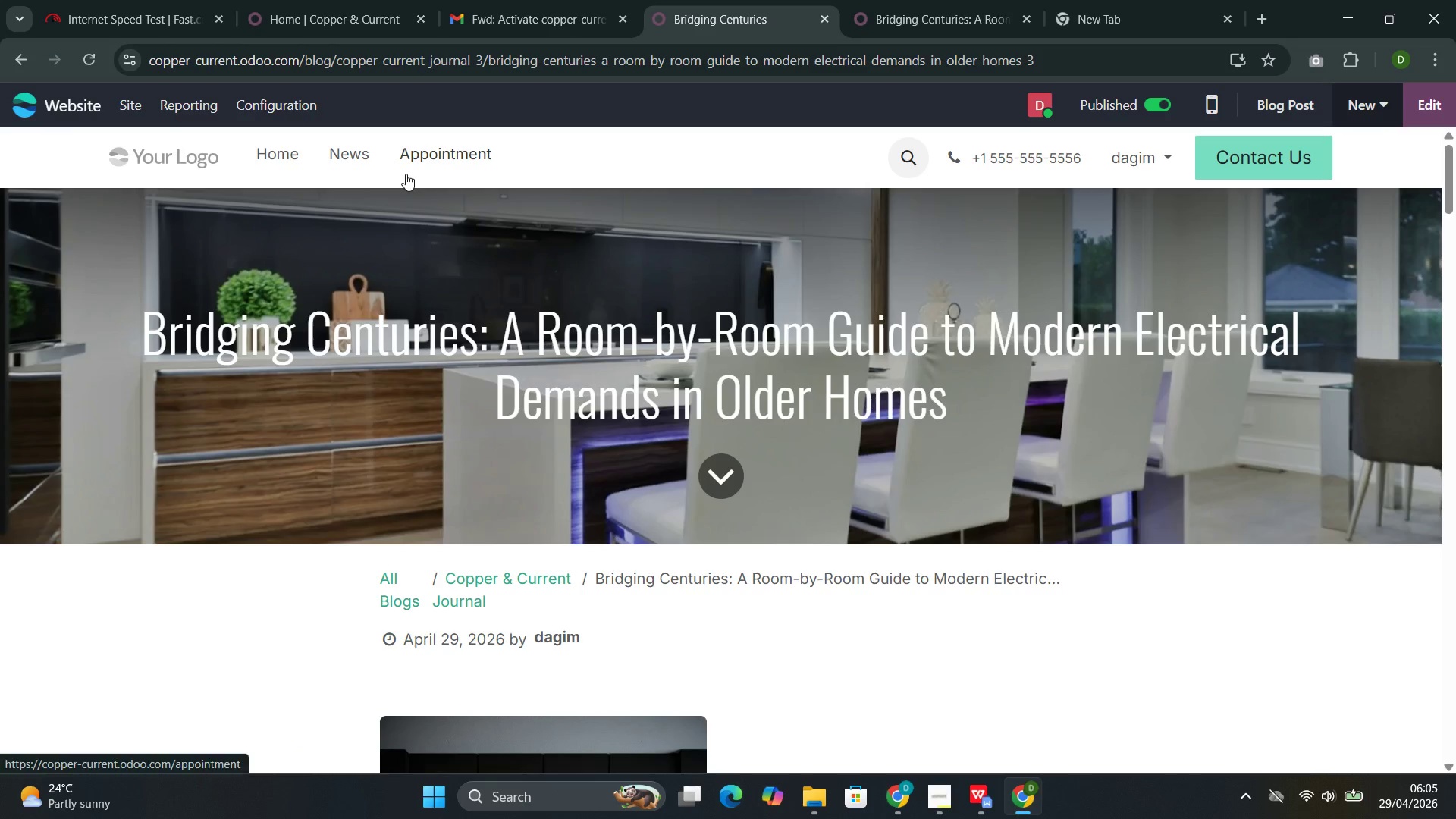 
left_click([350, 152])
 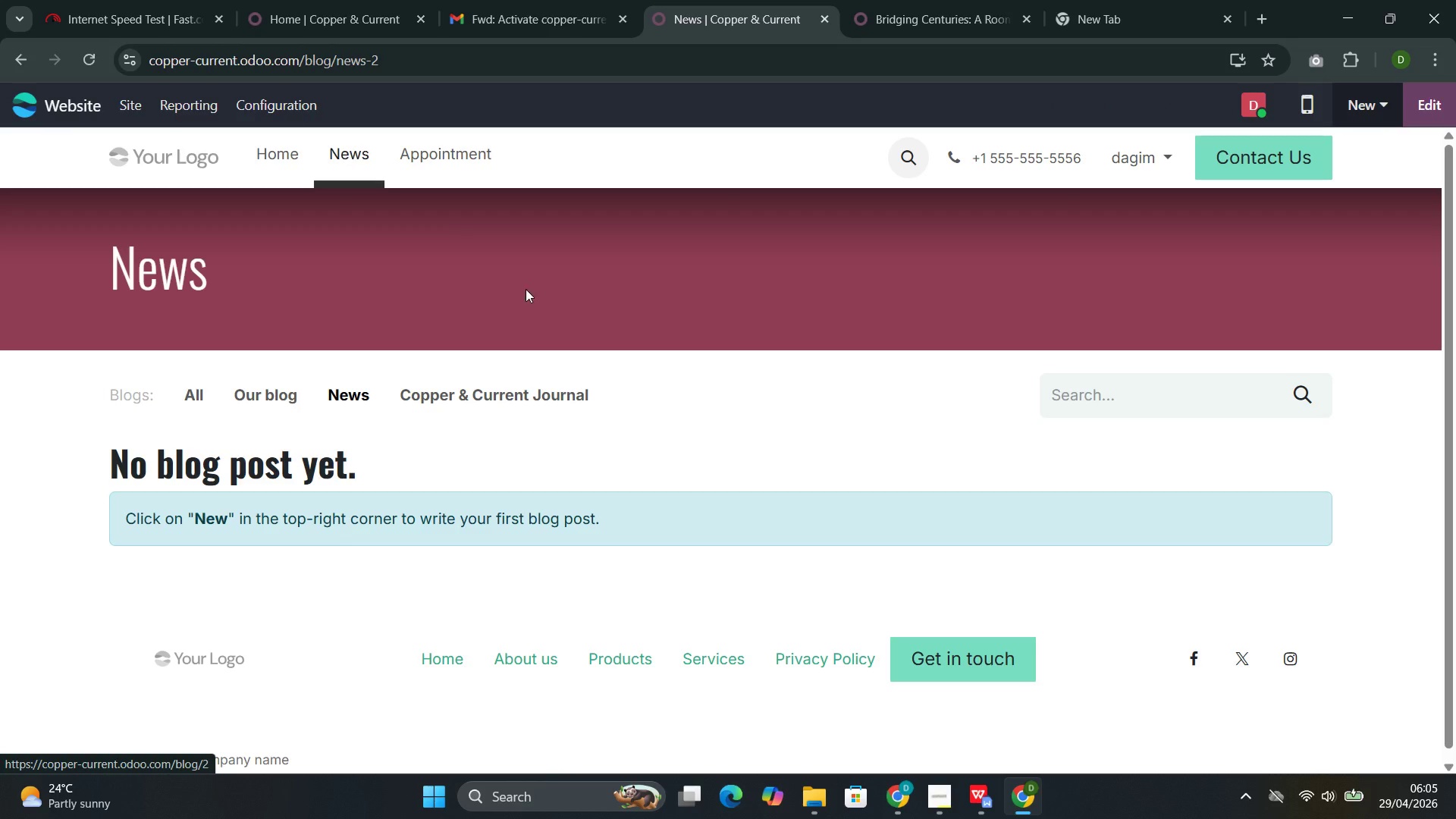 
wait(5.02)
 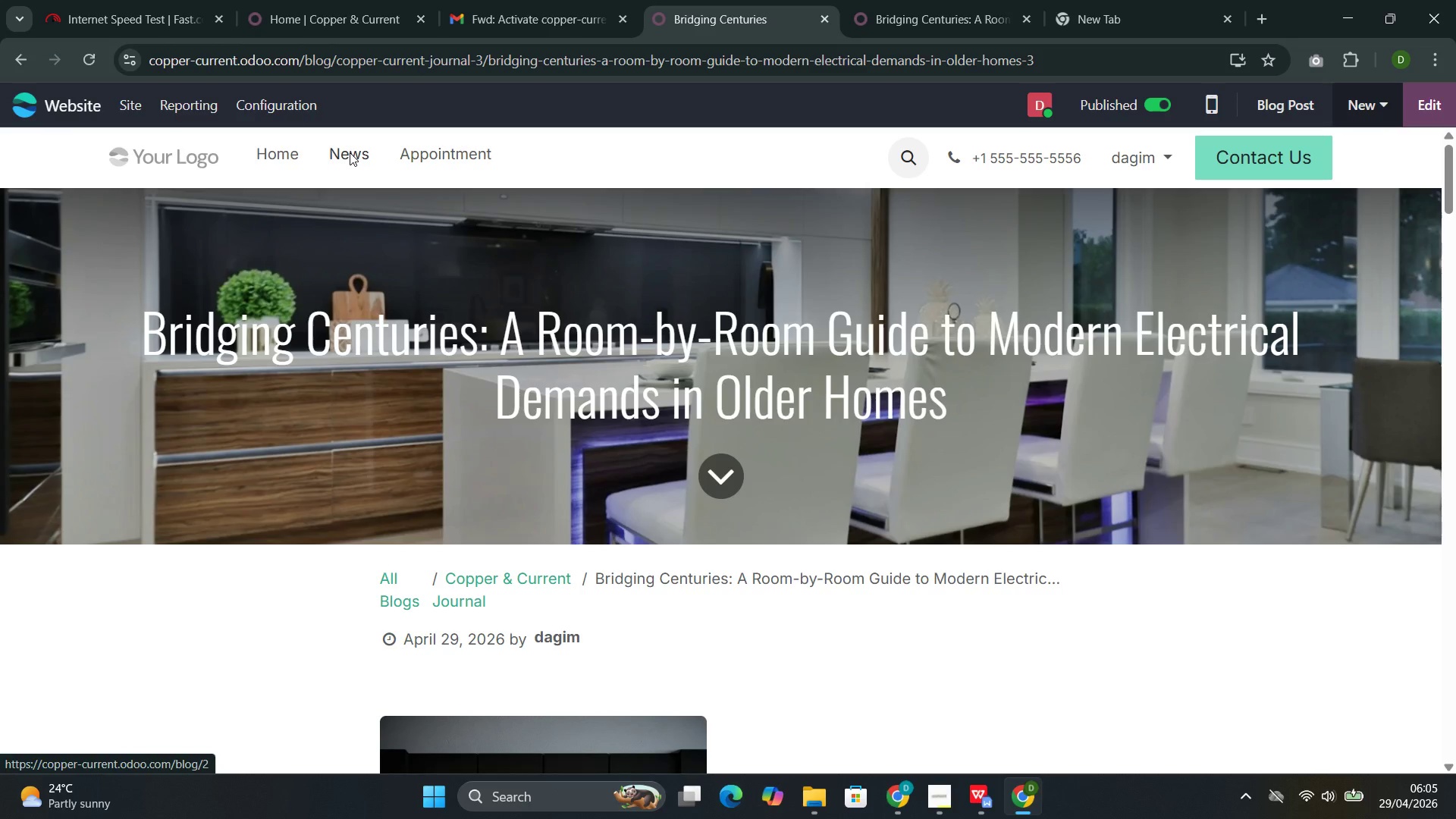 
left_click([482, 401])
 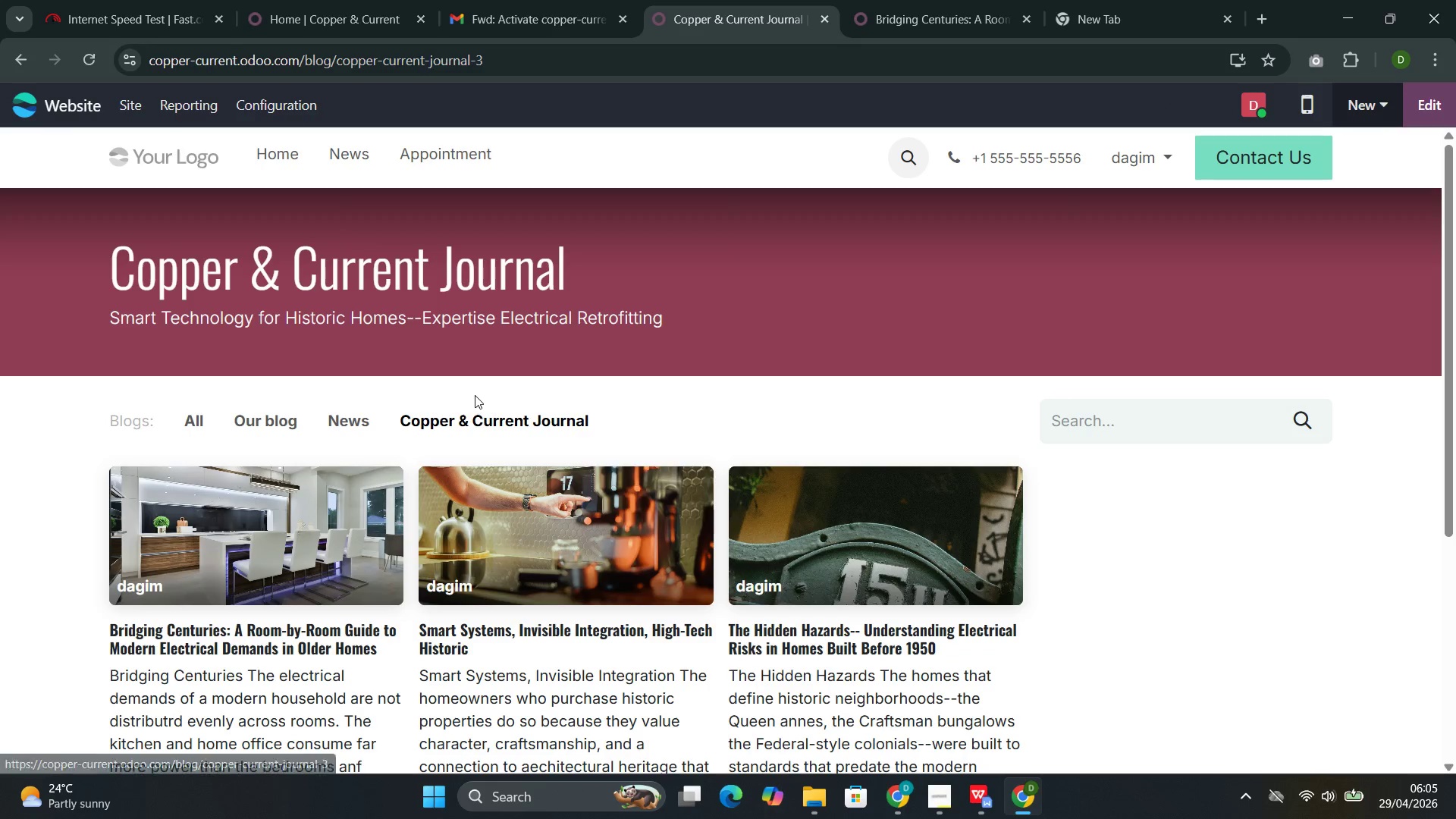 
mouse_move([607, 535])
 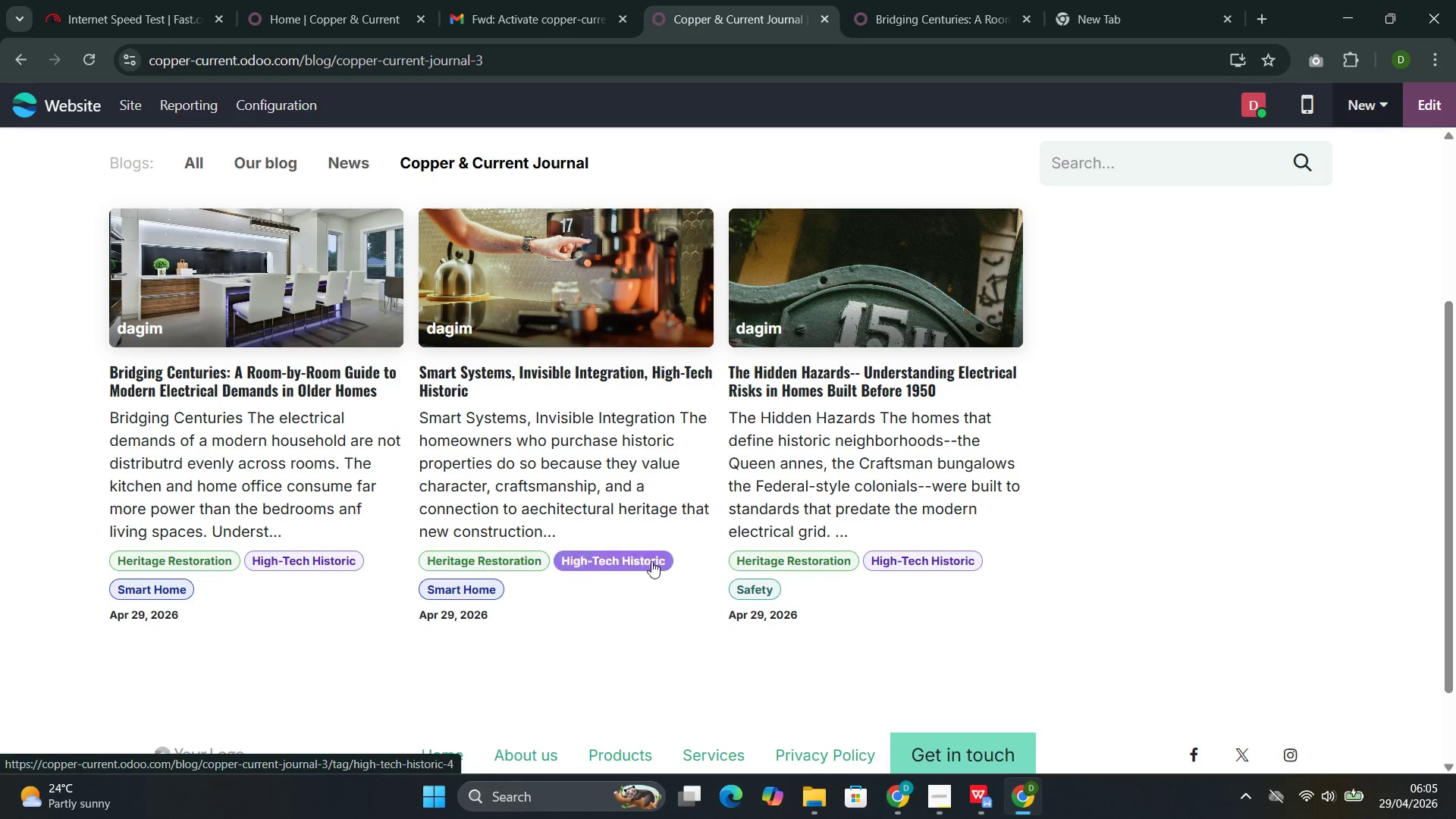 
left_click([762, 583])
 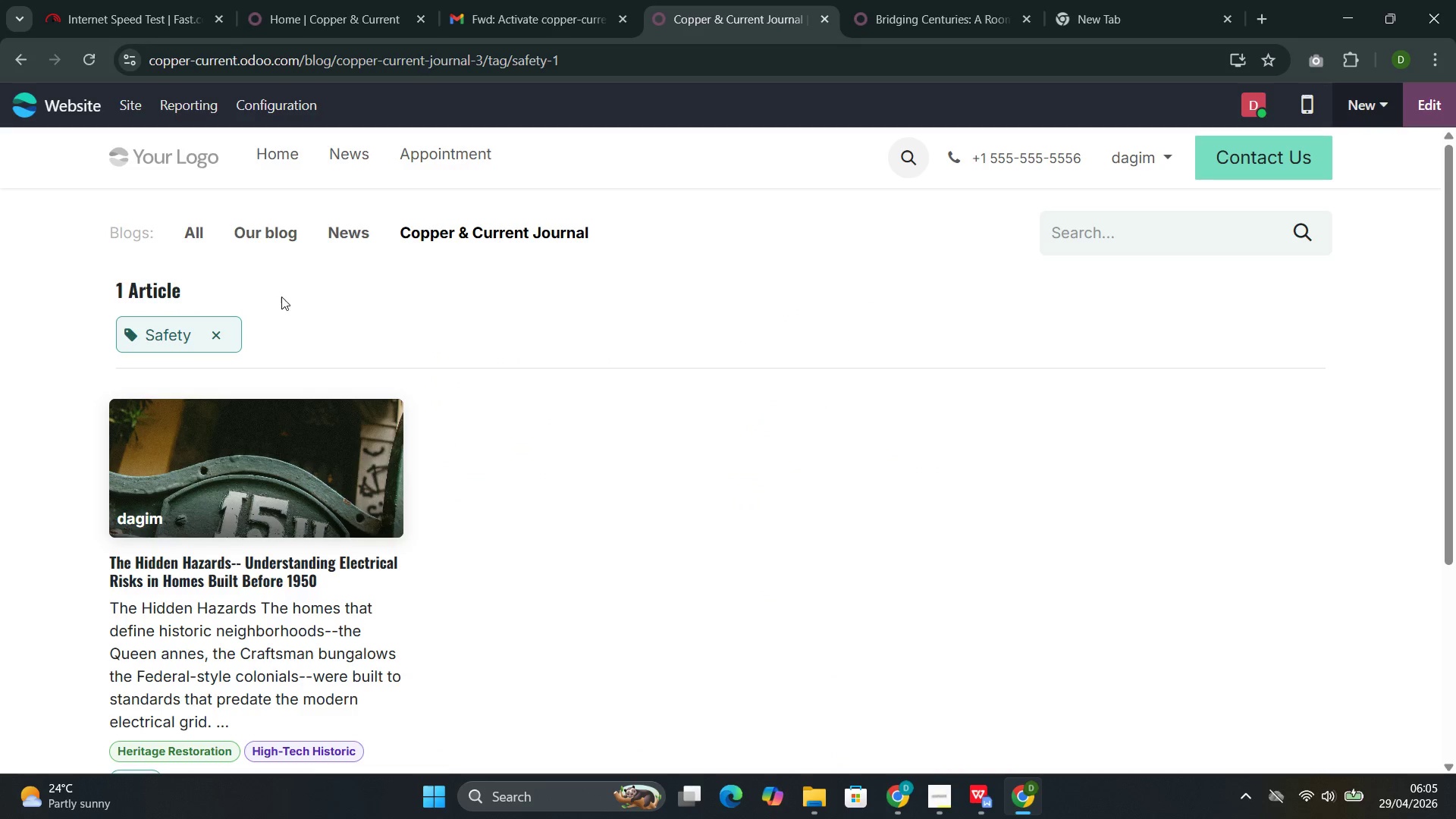 
left_click([216, 332])
 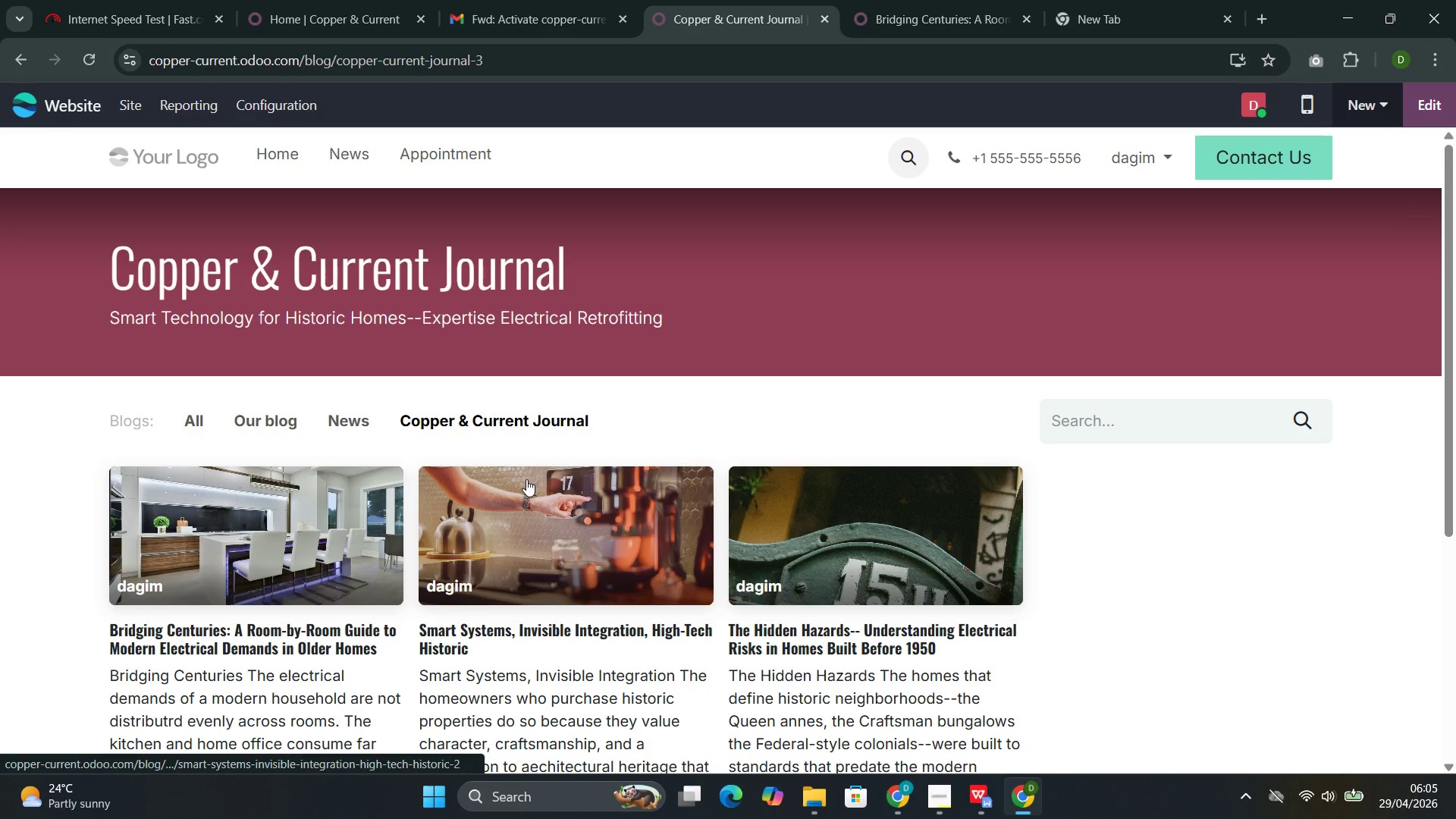 
scroll: coordinate [523, 453], scroll_direction: down, amount: 3.0
 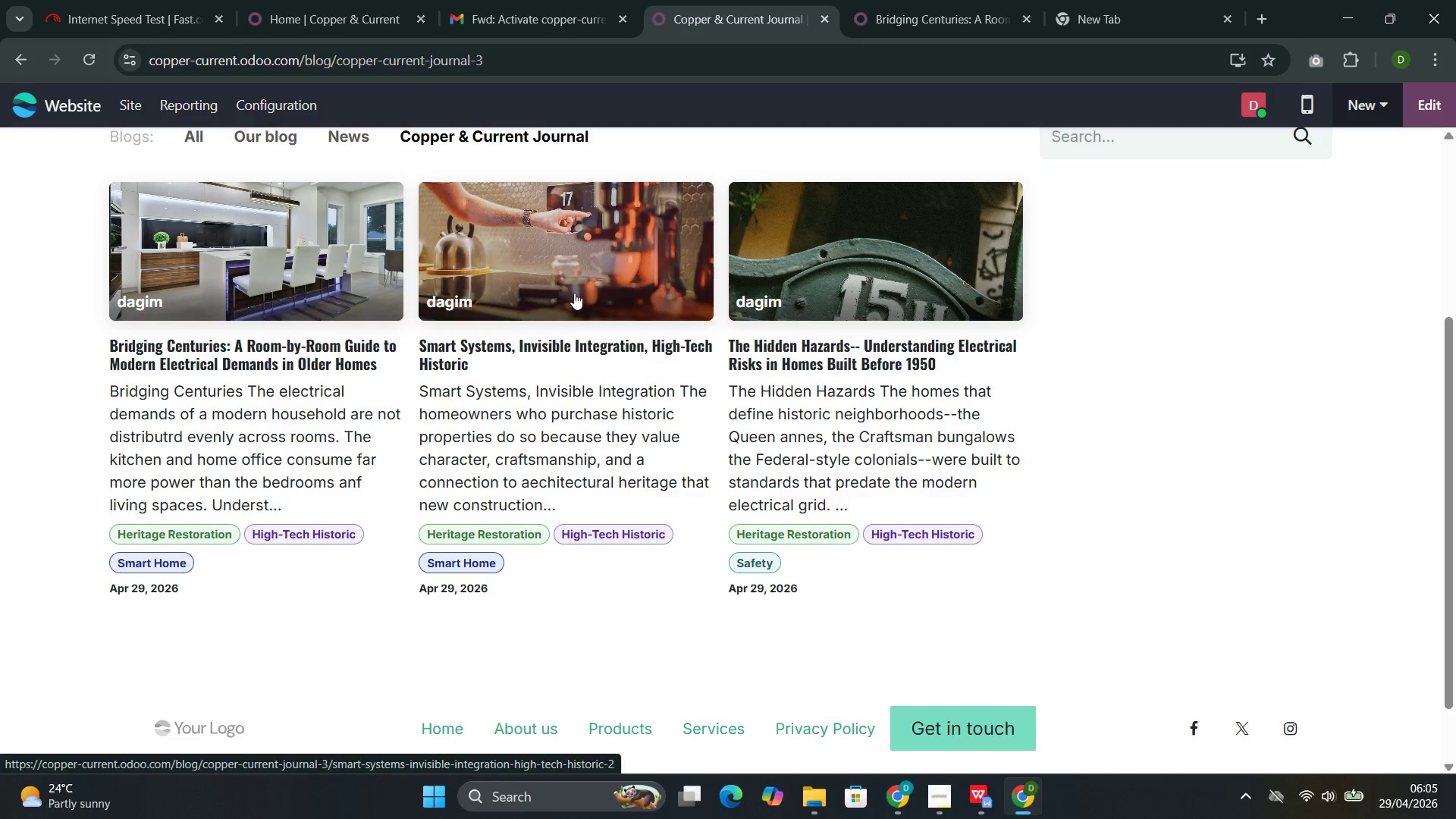 
left_click([581, 263])
 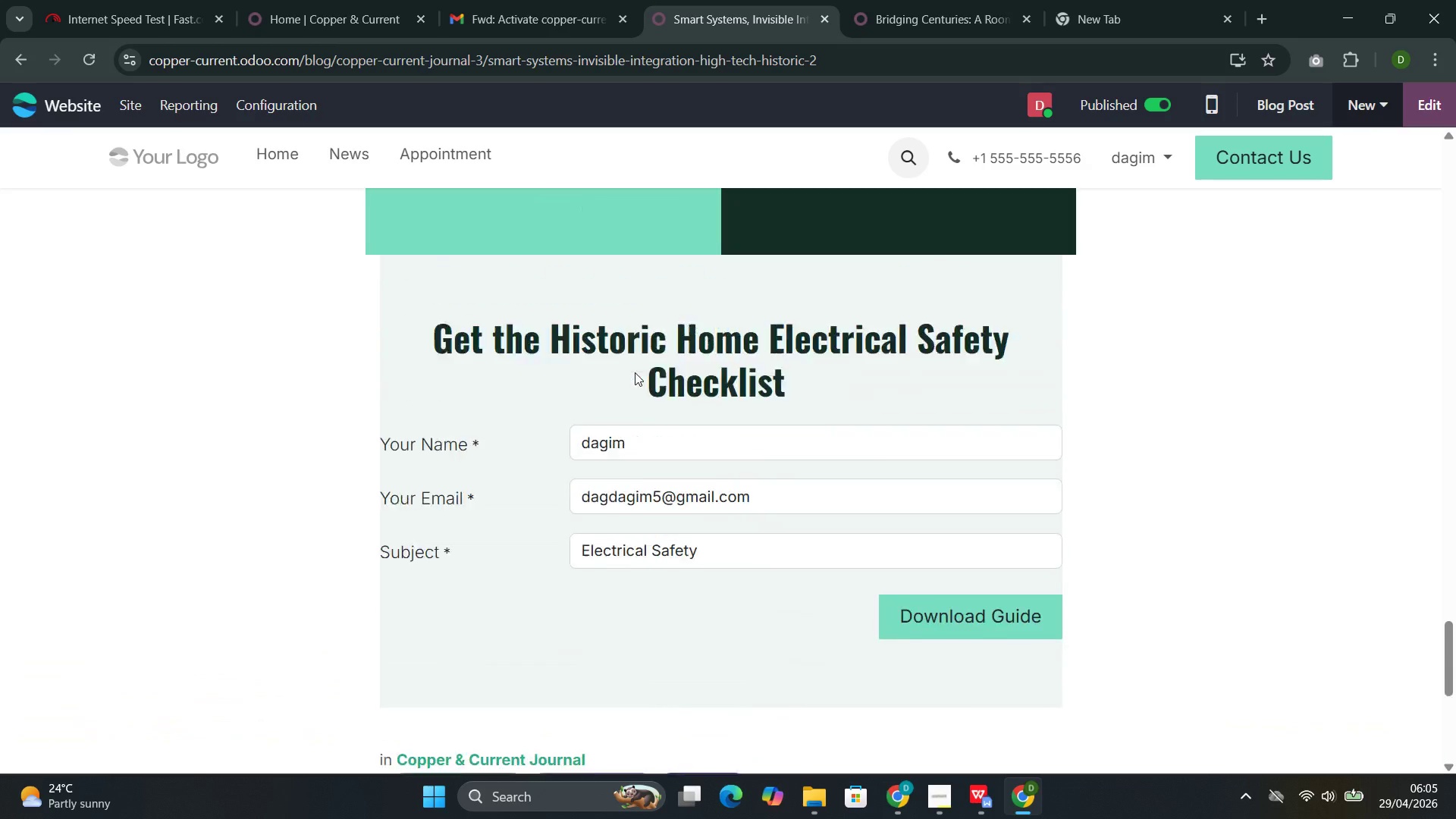 
wait(5.91)
 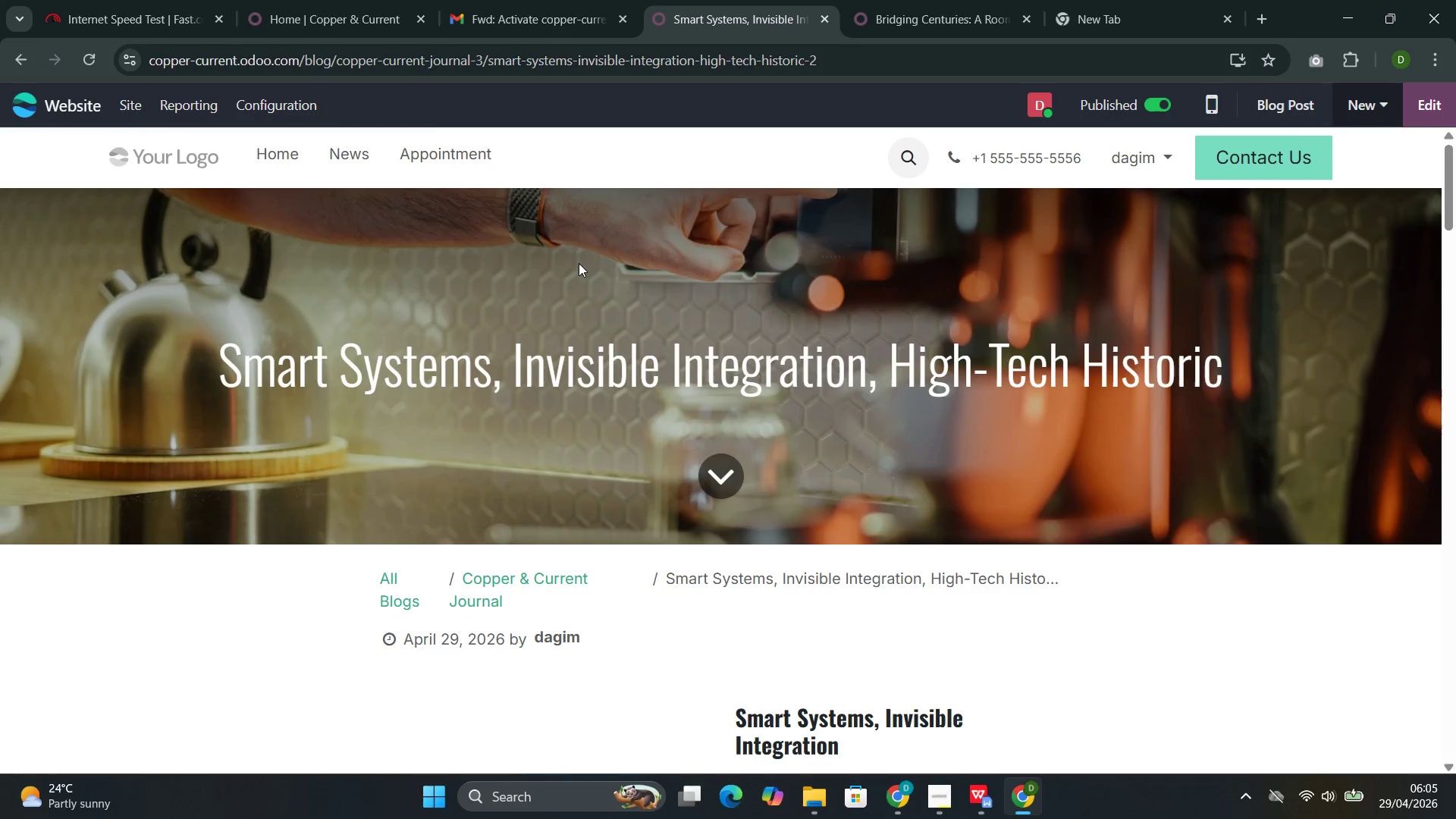 
left_click([682, 475])
 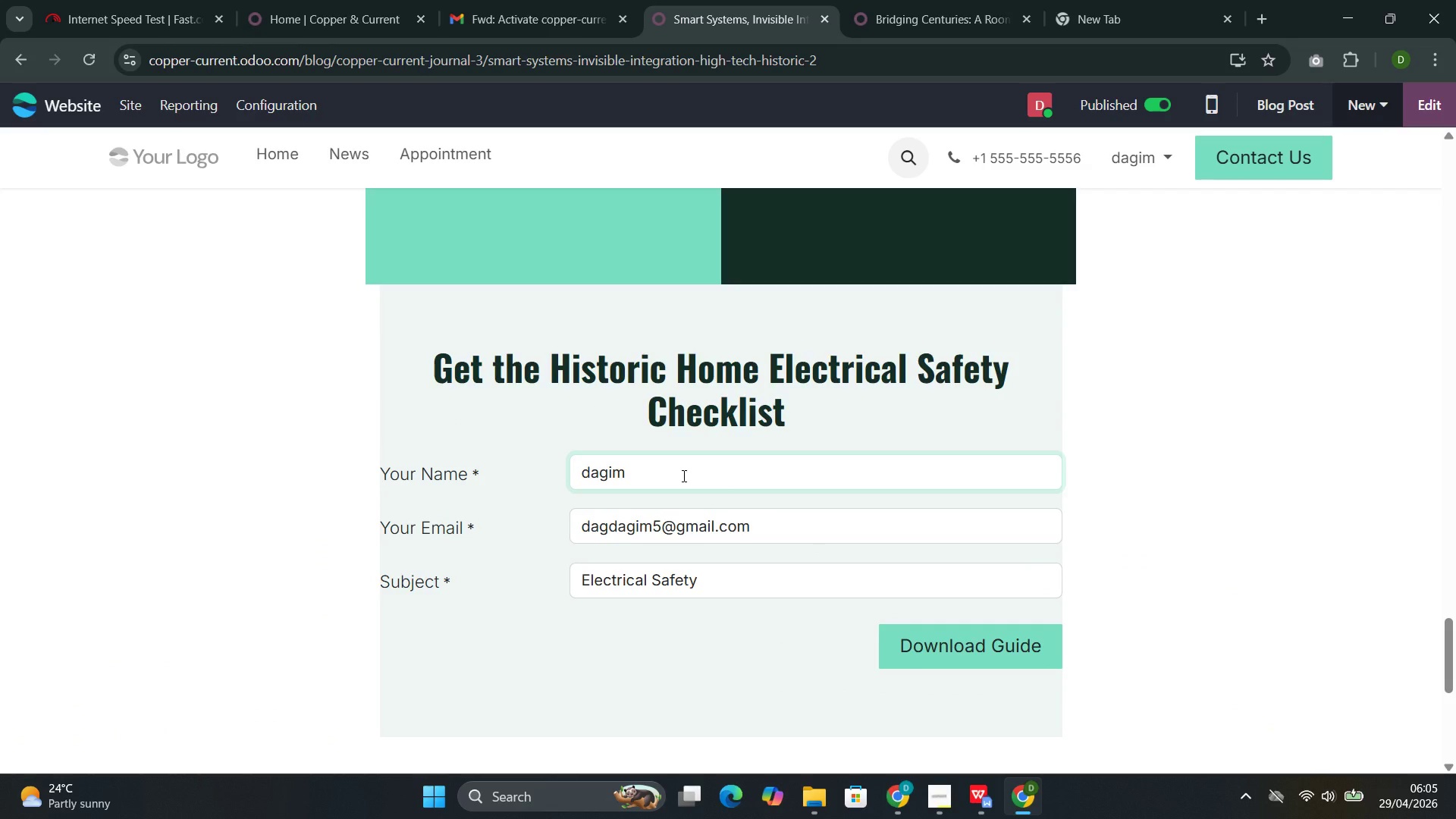 
type( bekele)
 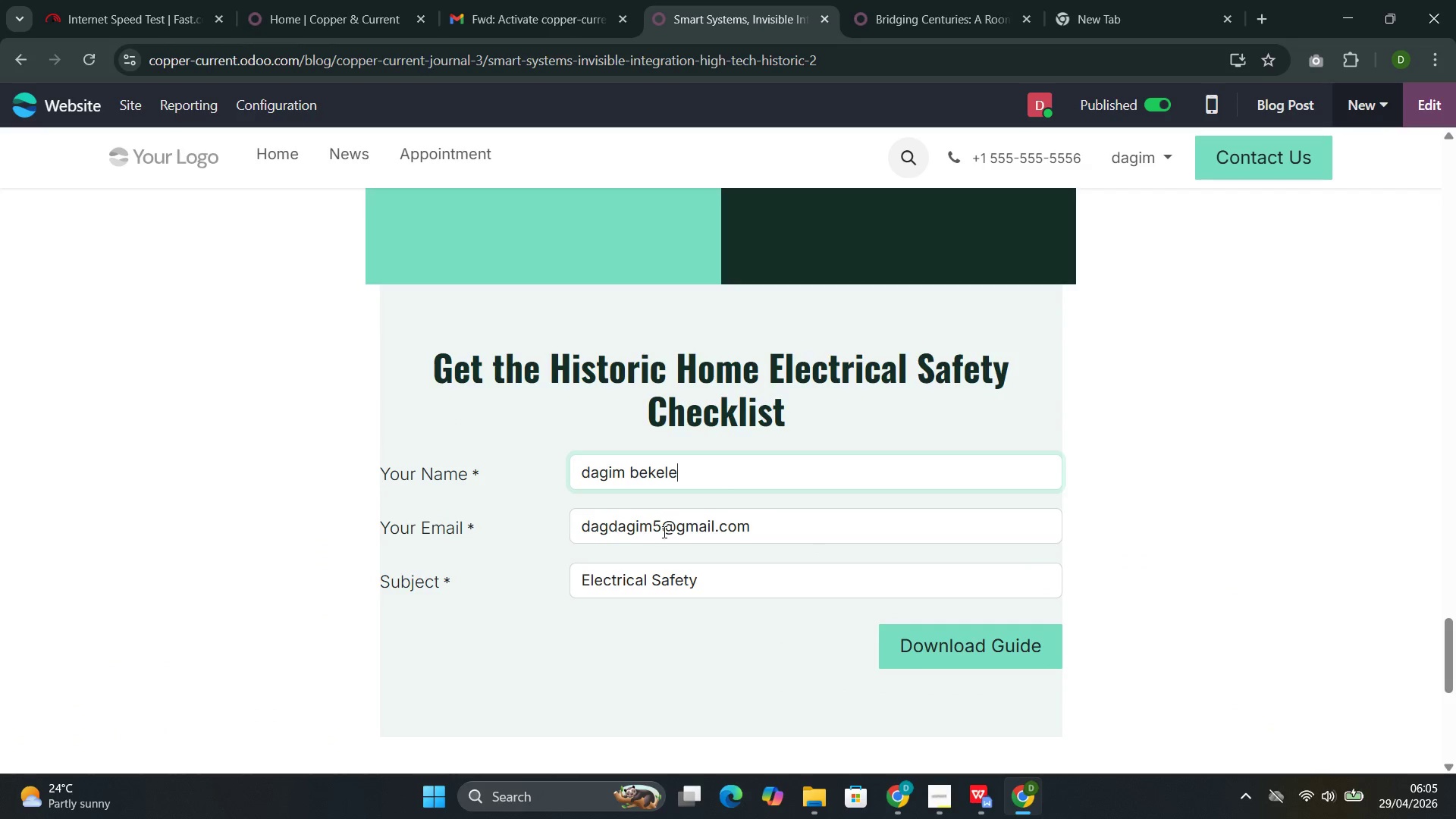 
left_click([663, 529])
 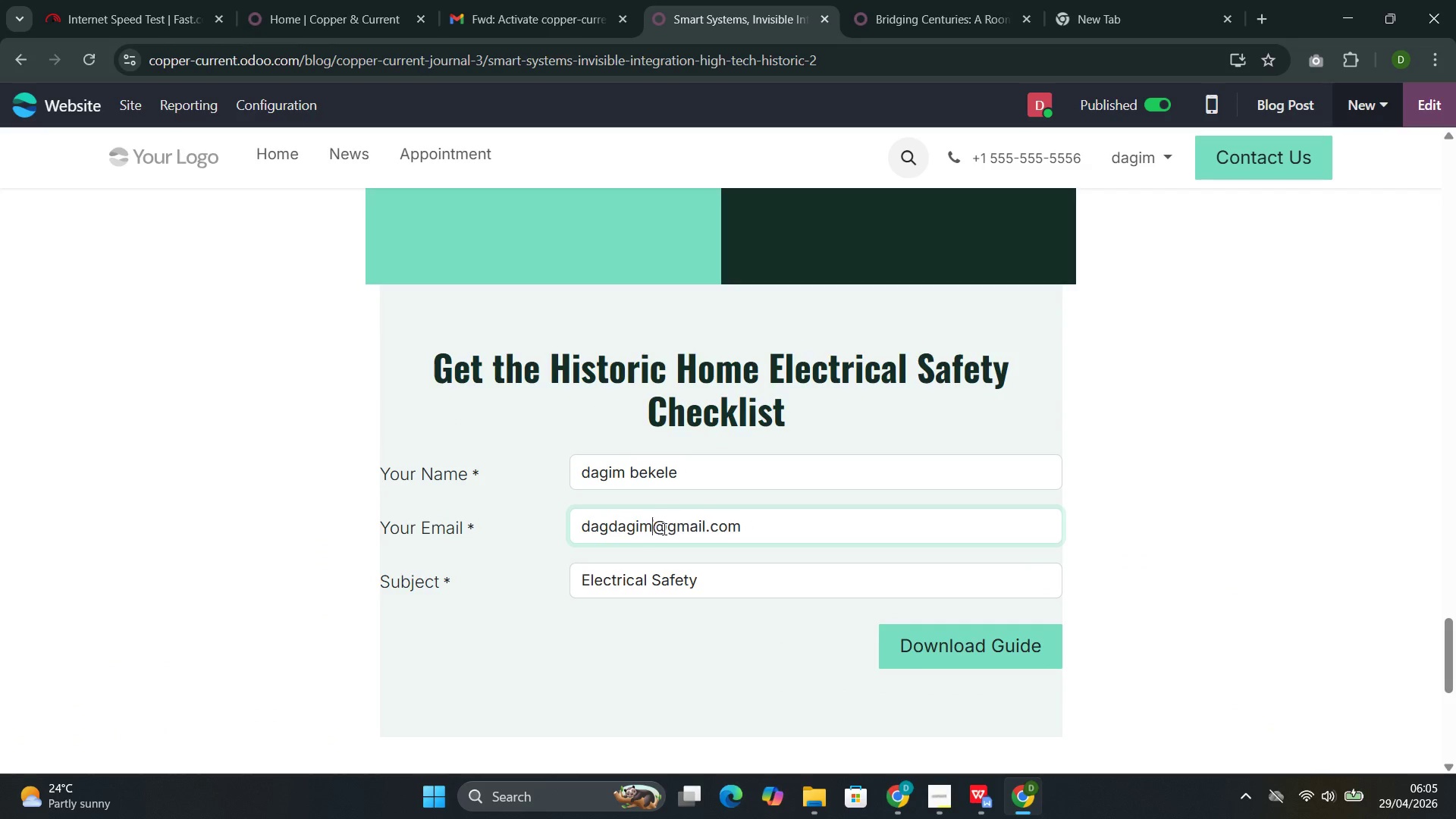 
key(Backspace)
 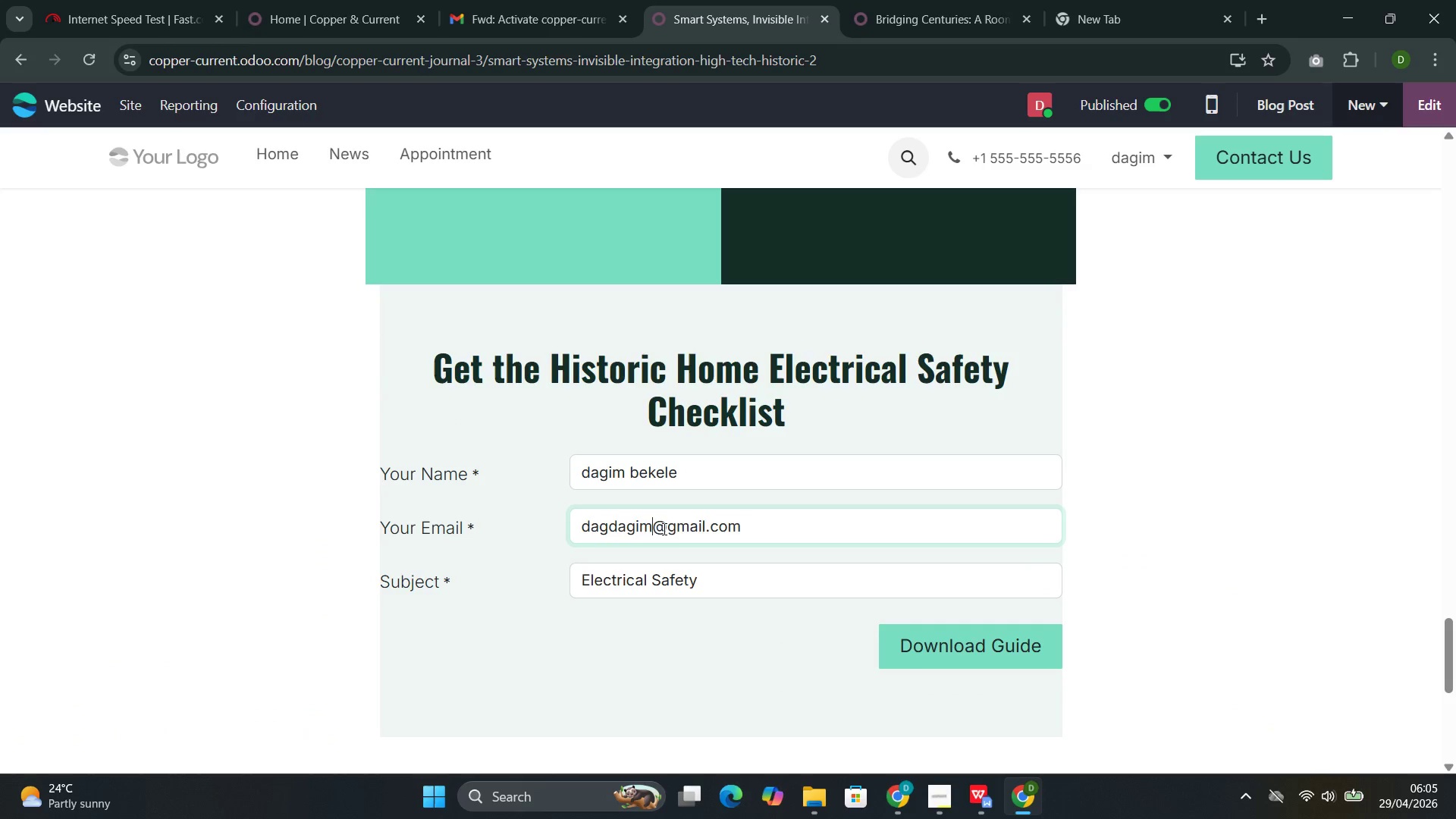 
key(6)
 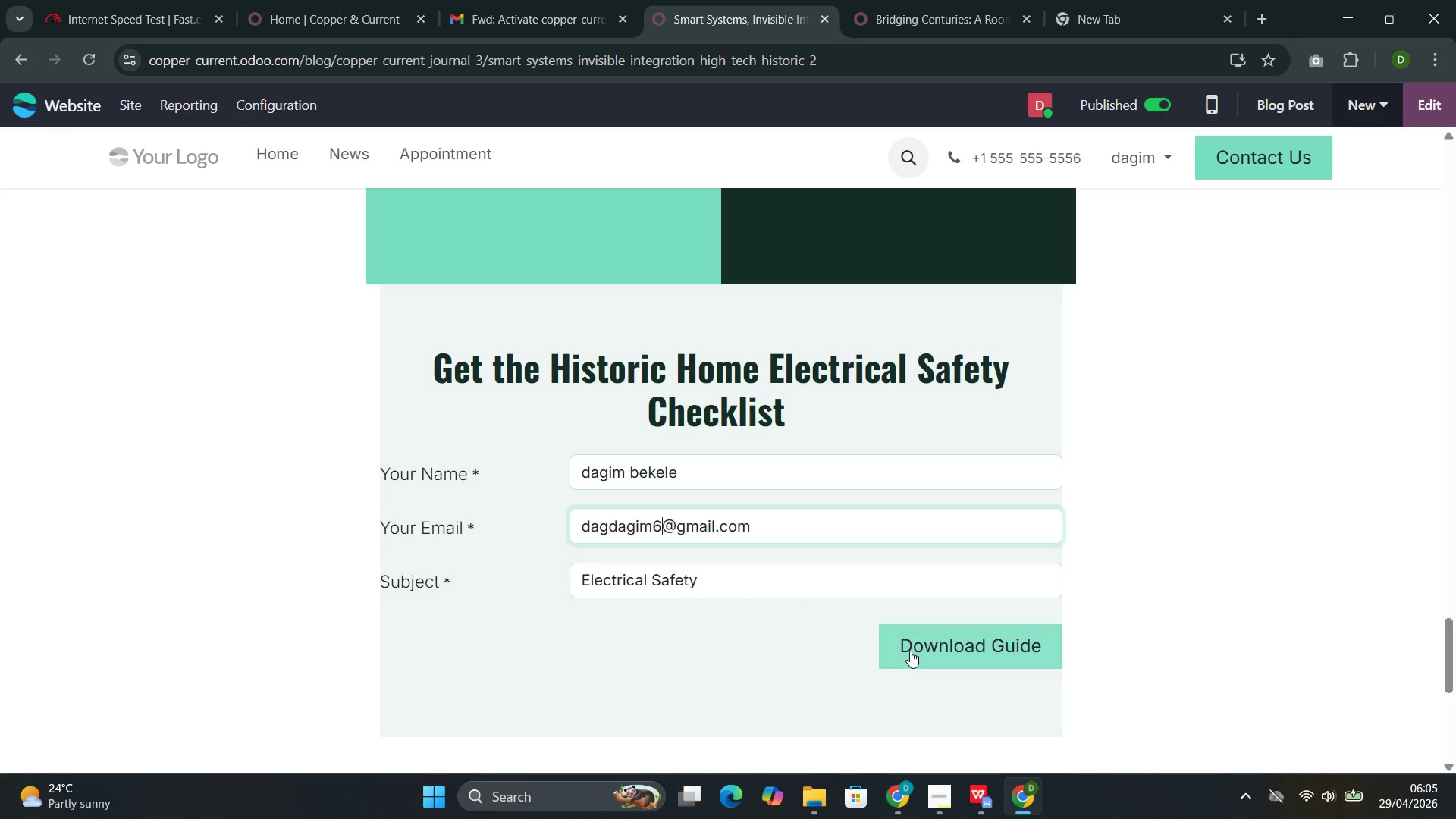 
left_click([910, 651])
 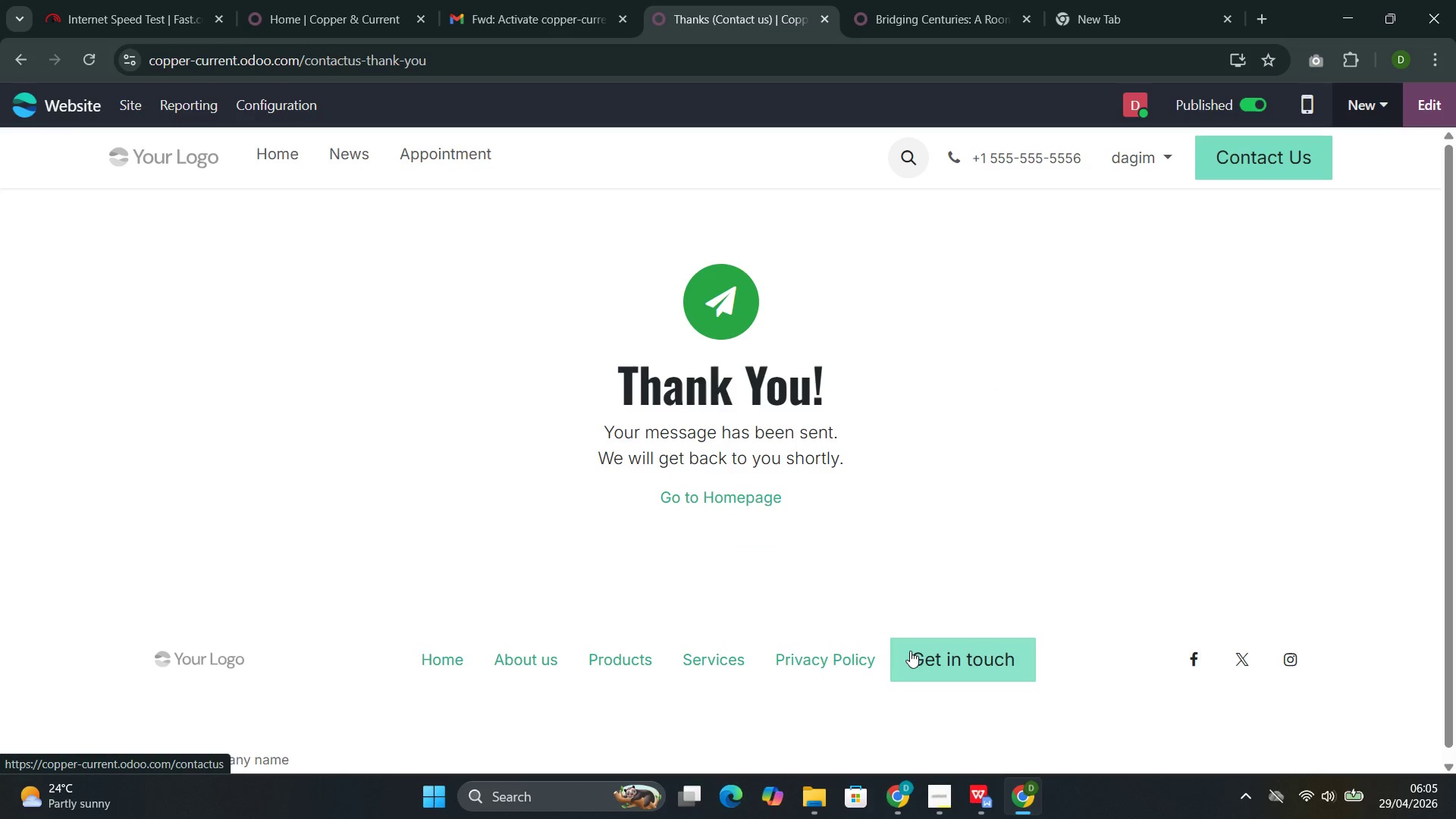 
wait(6.94)
 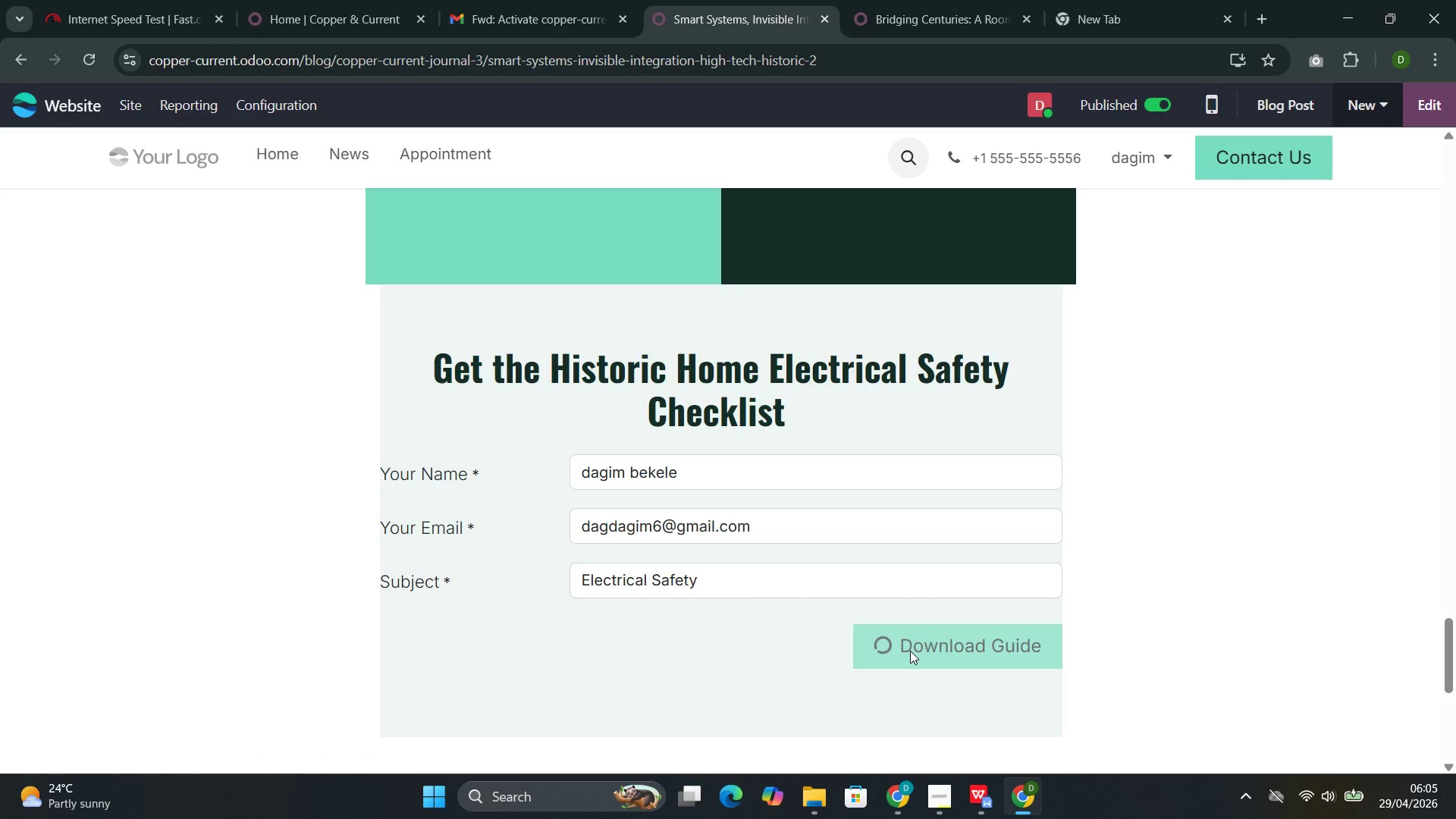 
left_click([57, 111])
 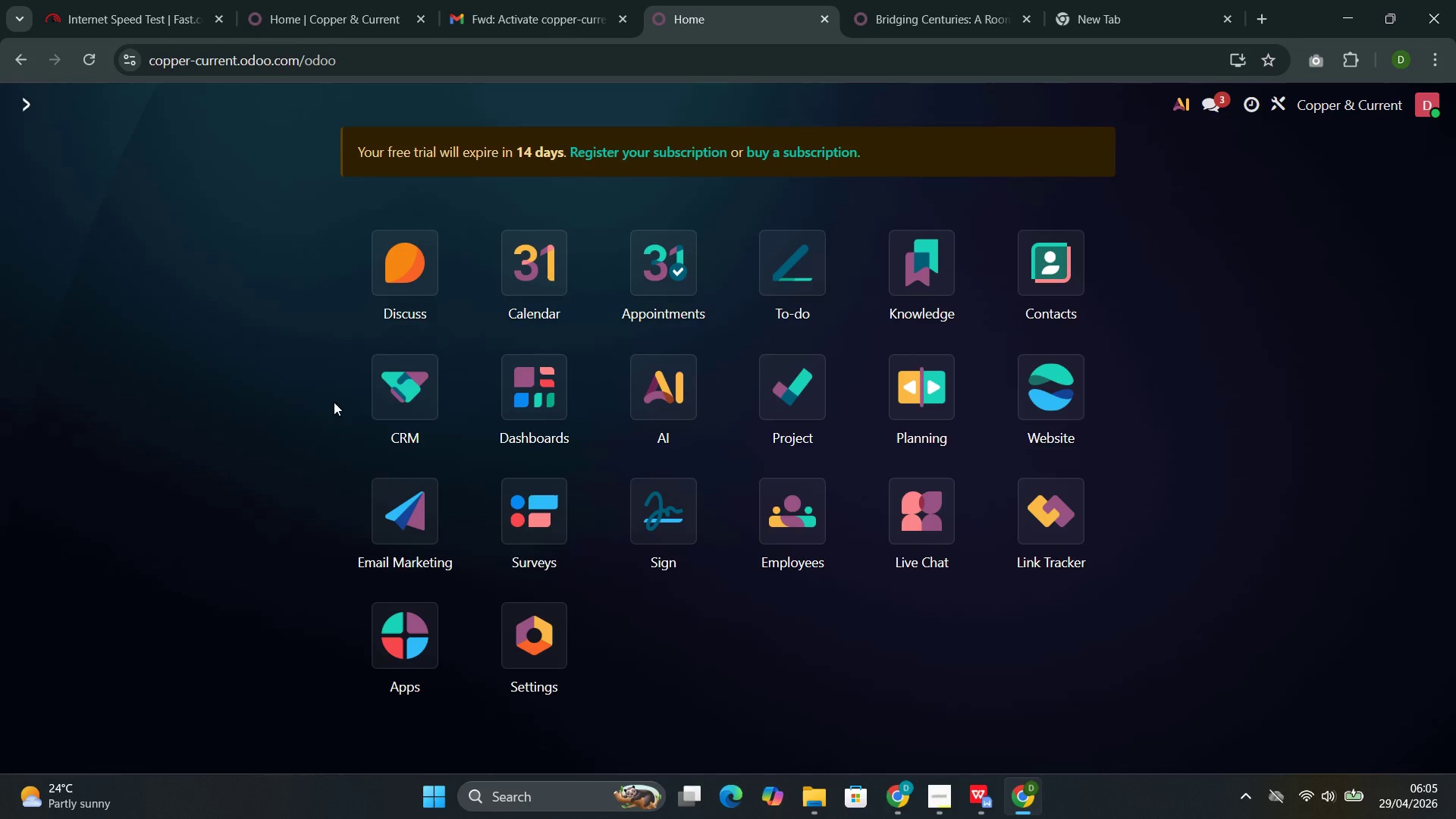 
left_click([398, 389])
 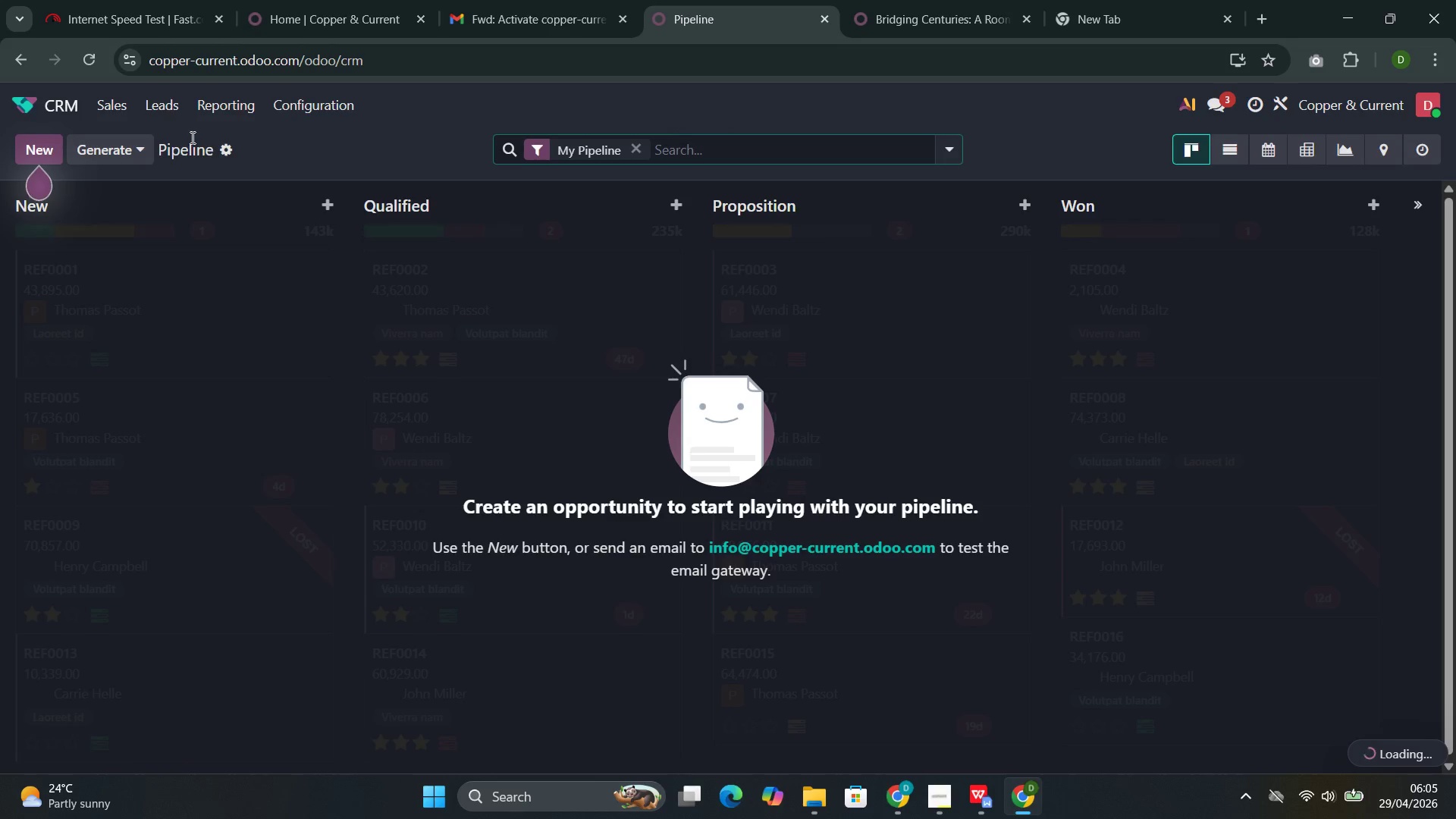 
left_click([162, 101])
 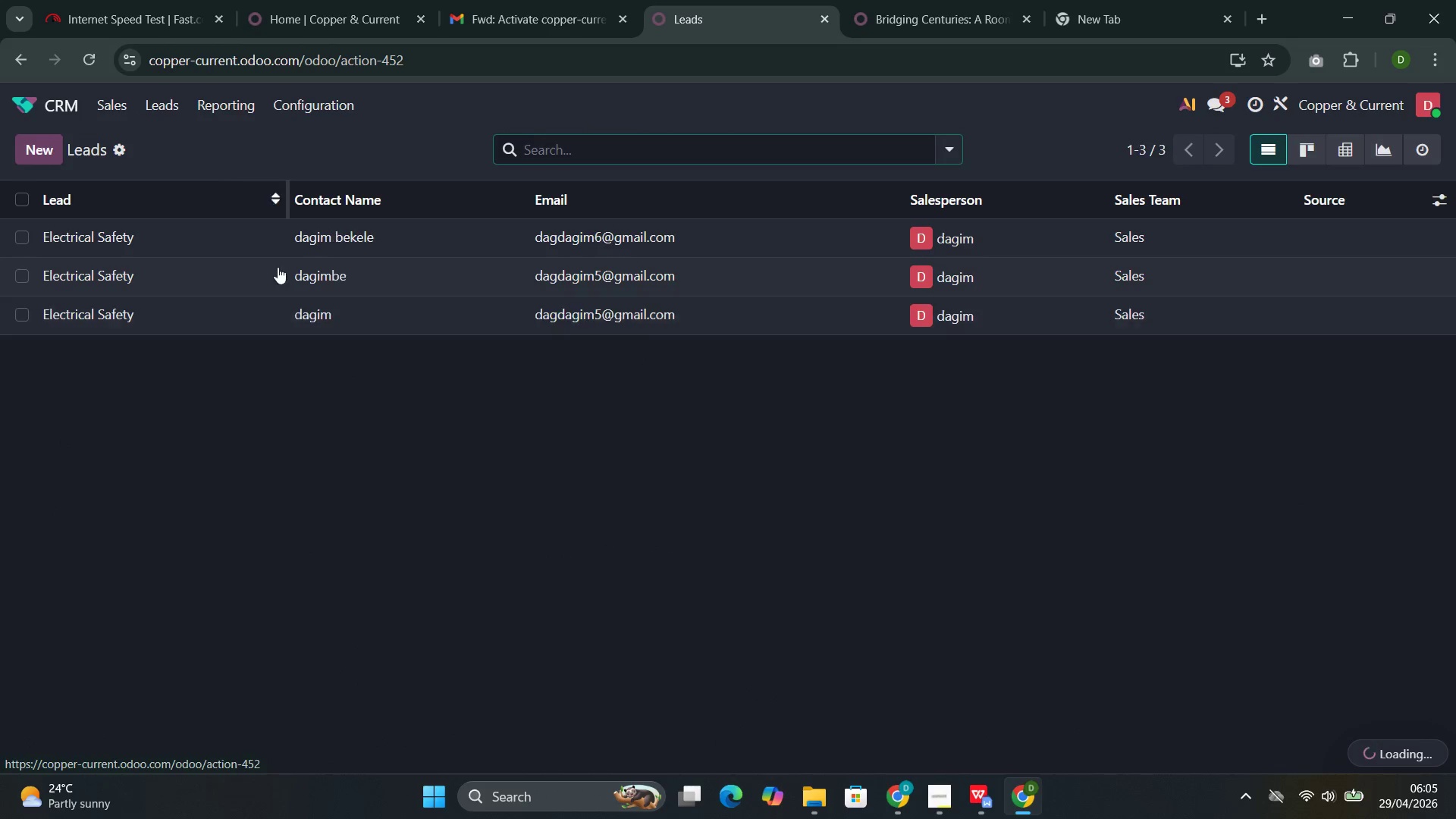 